 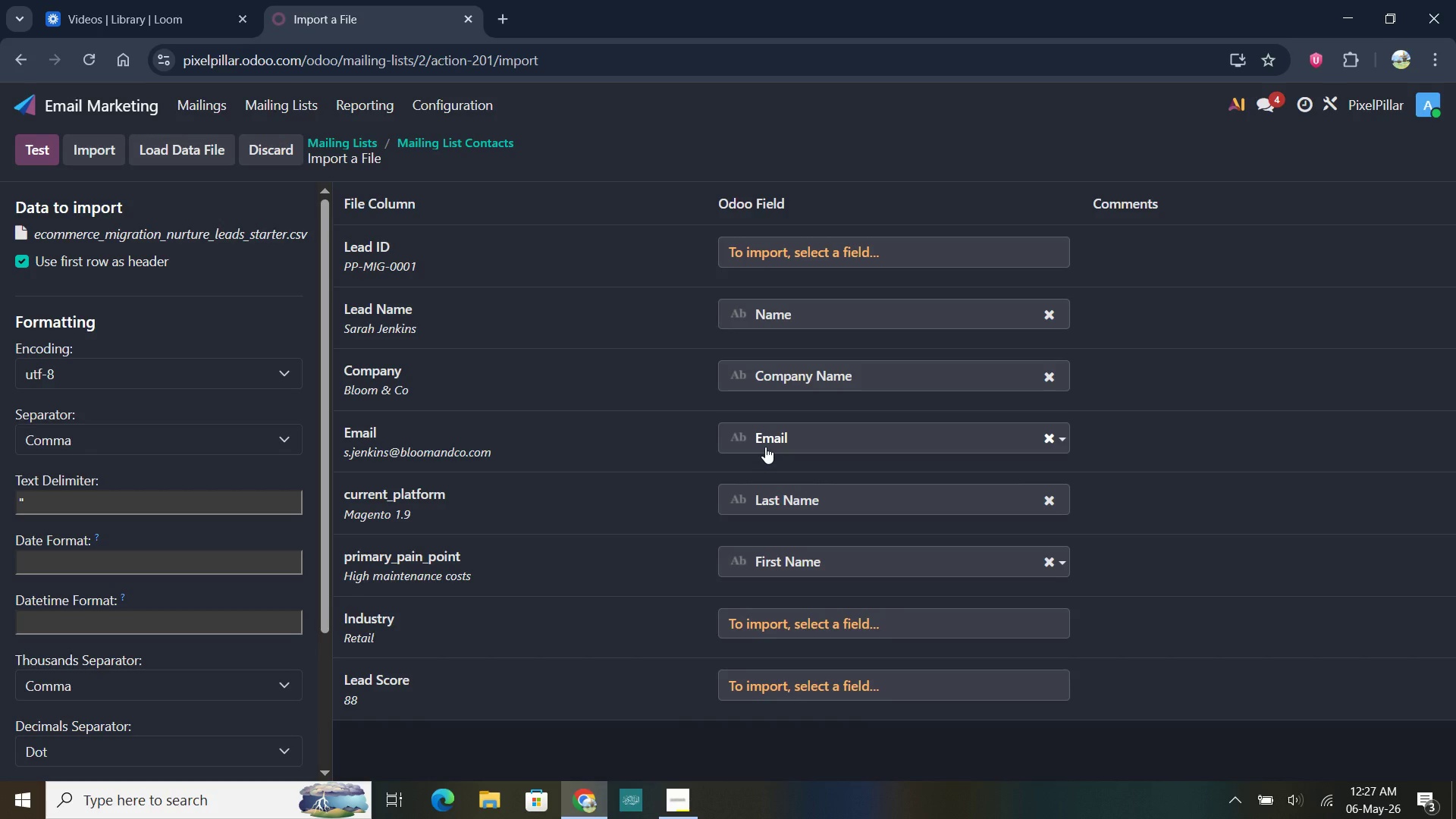 
hold_key(key=ShiftLeft, duration=0.53)
 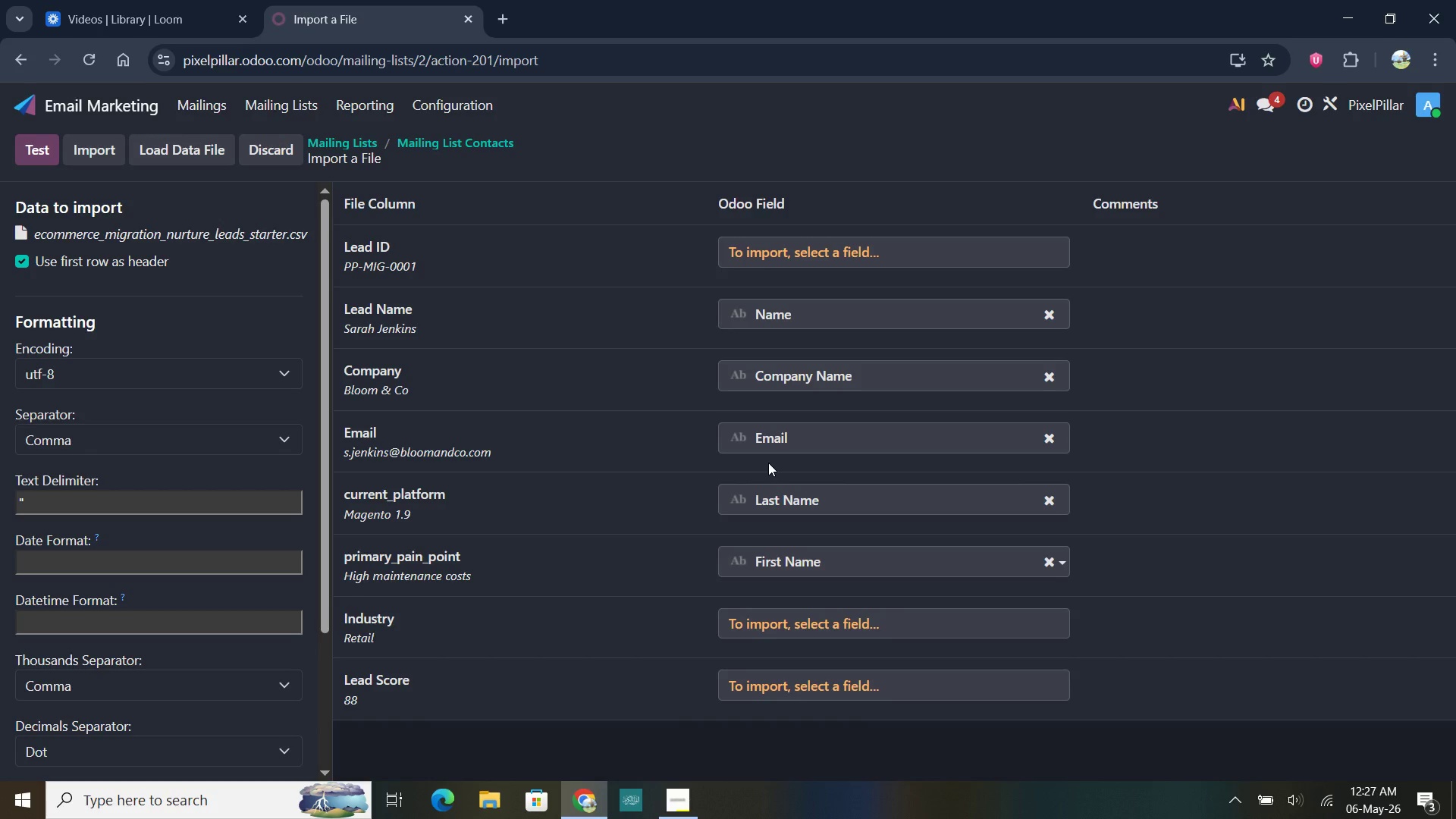 
key(Meta+Shift+S)
 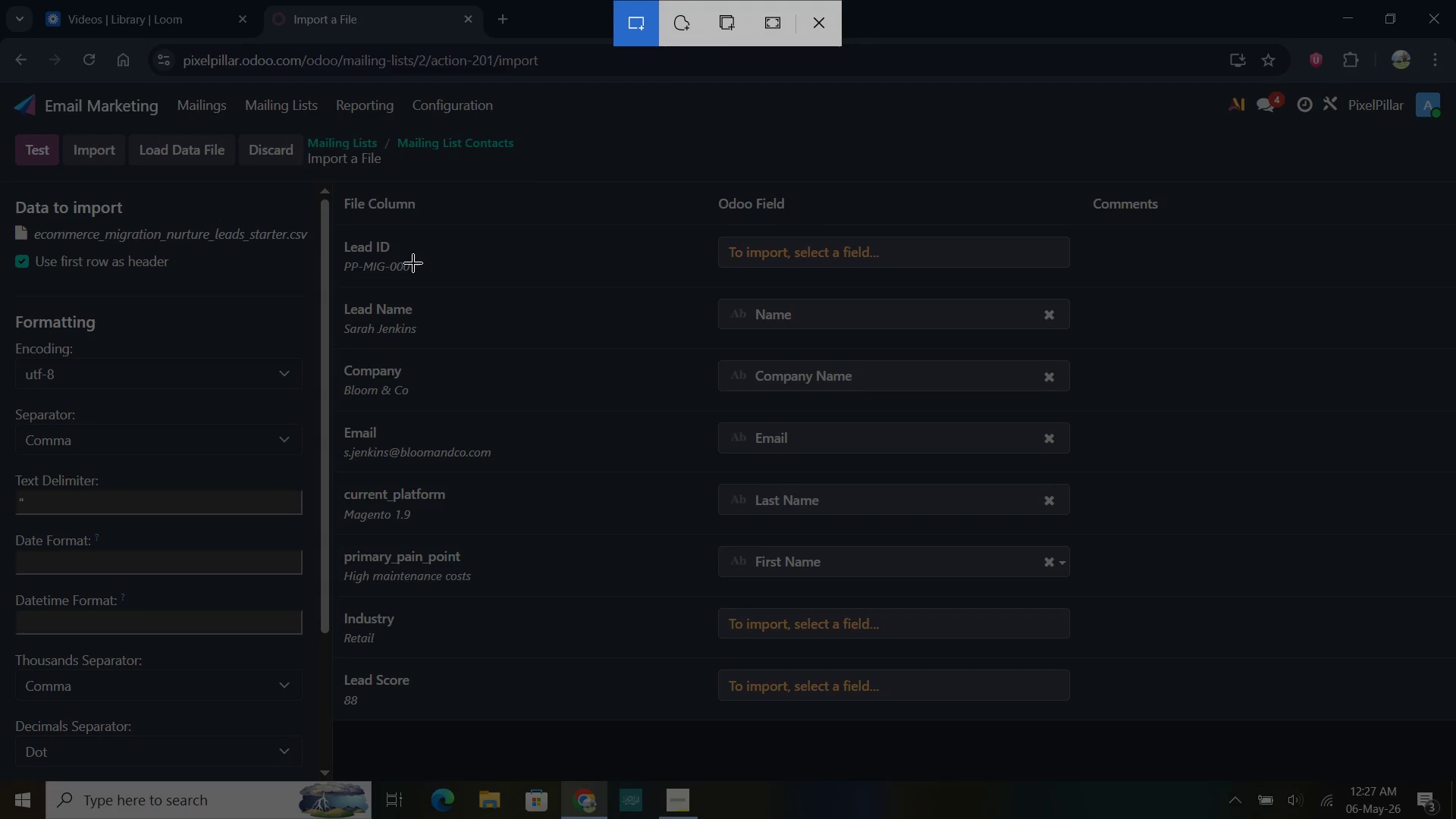 
left_click_drag(start_coordinate=[341, 229], to_coordinate=[1174, 689])
 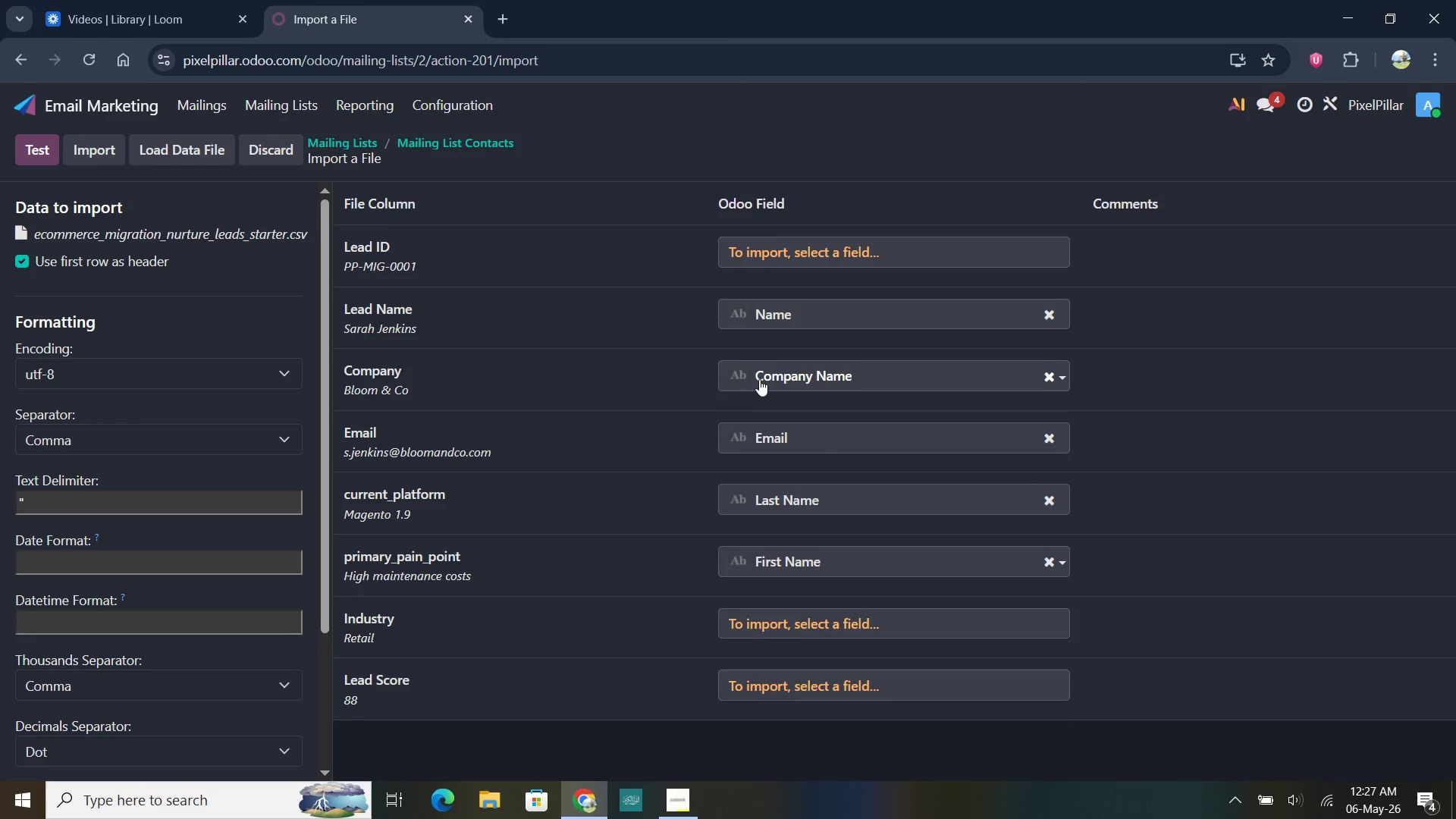 
mouse_move([716, 391])
 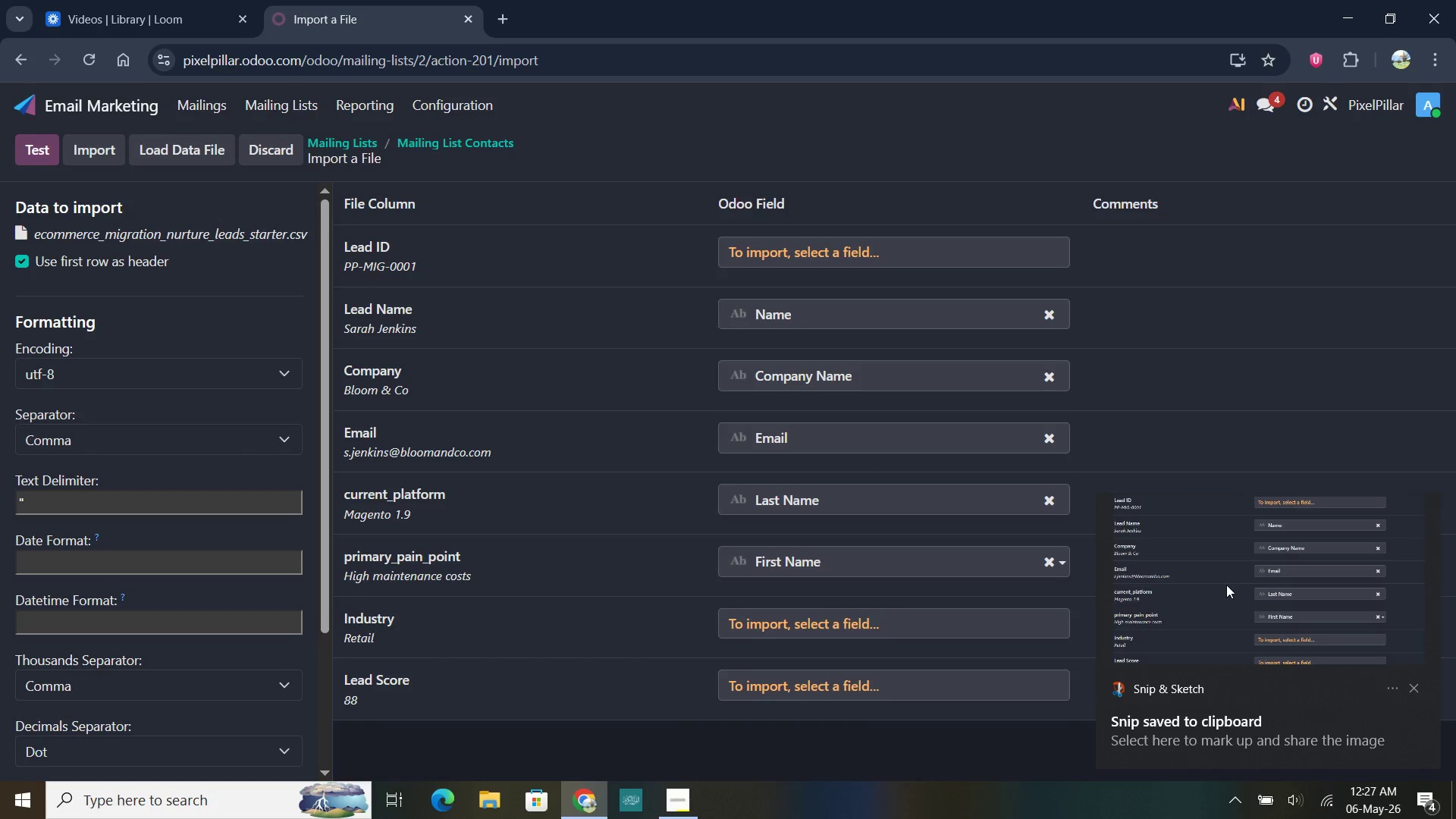 
left_click([1226, 585])
 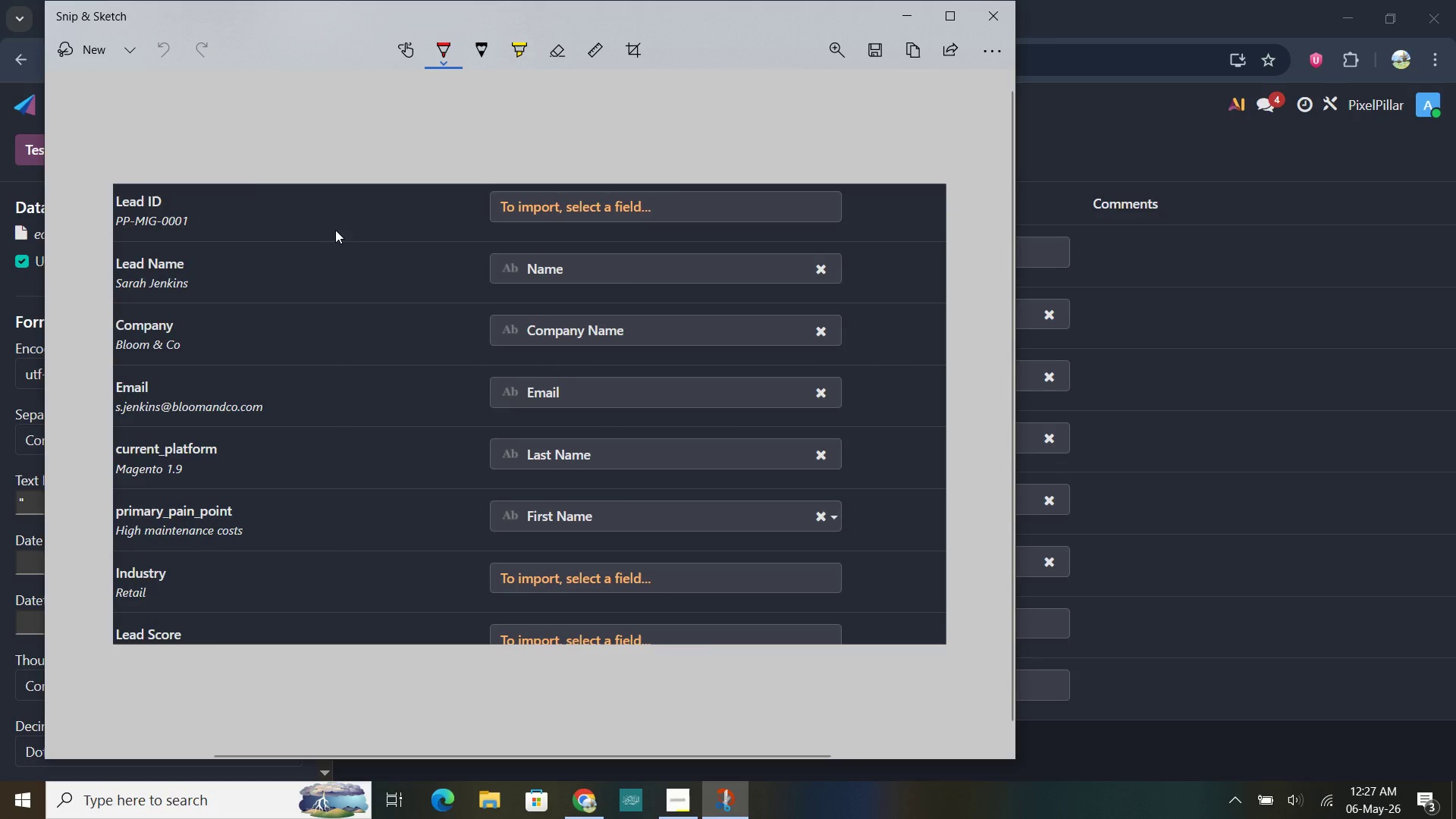 
left_click([874, 59])
 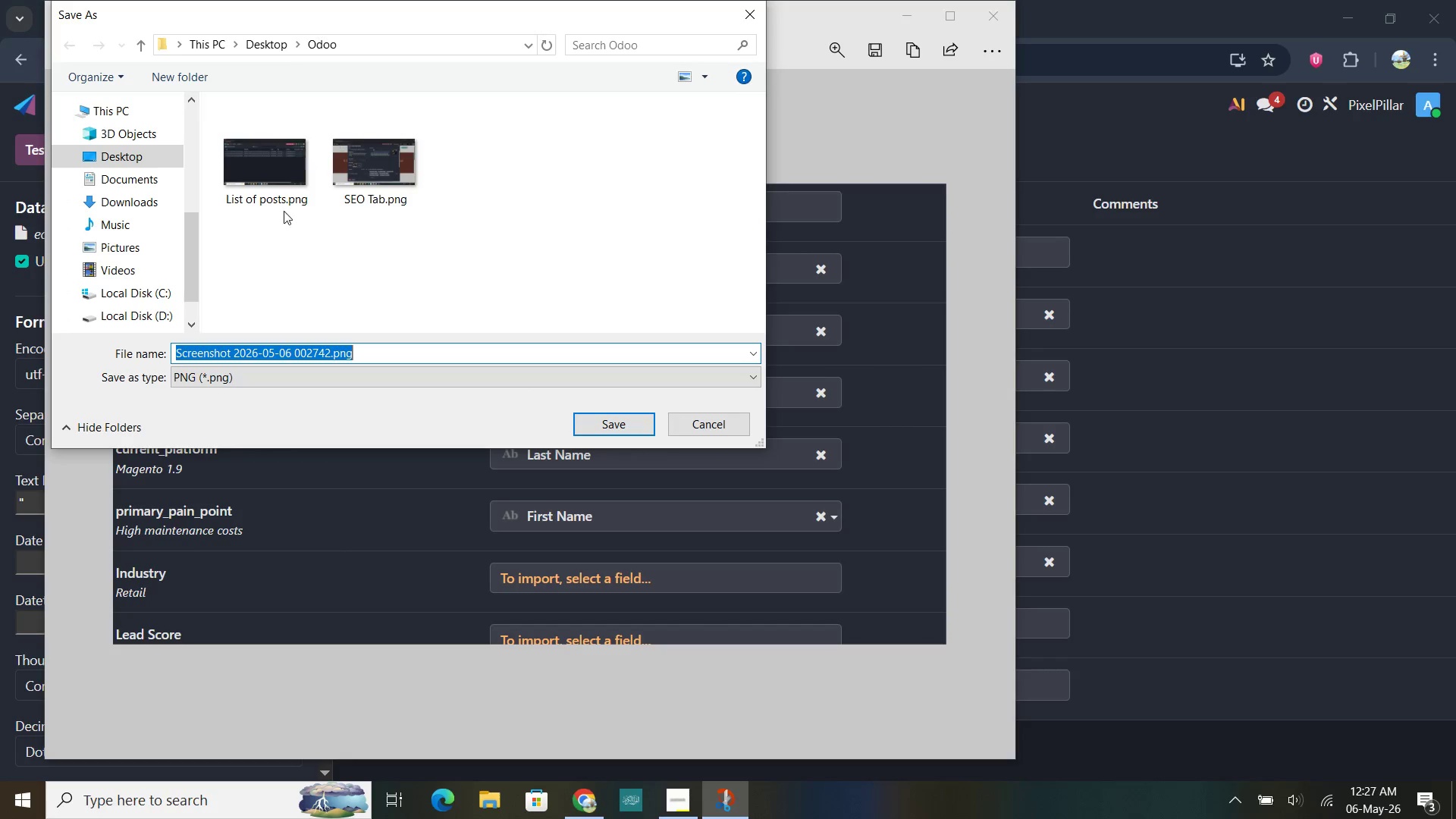 
wait(6.69)
 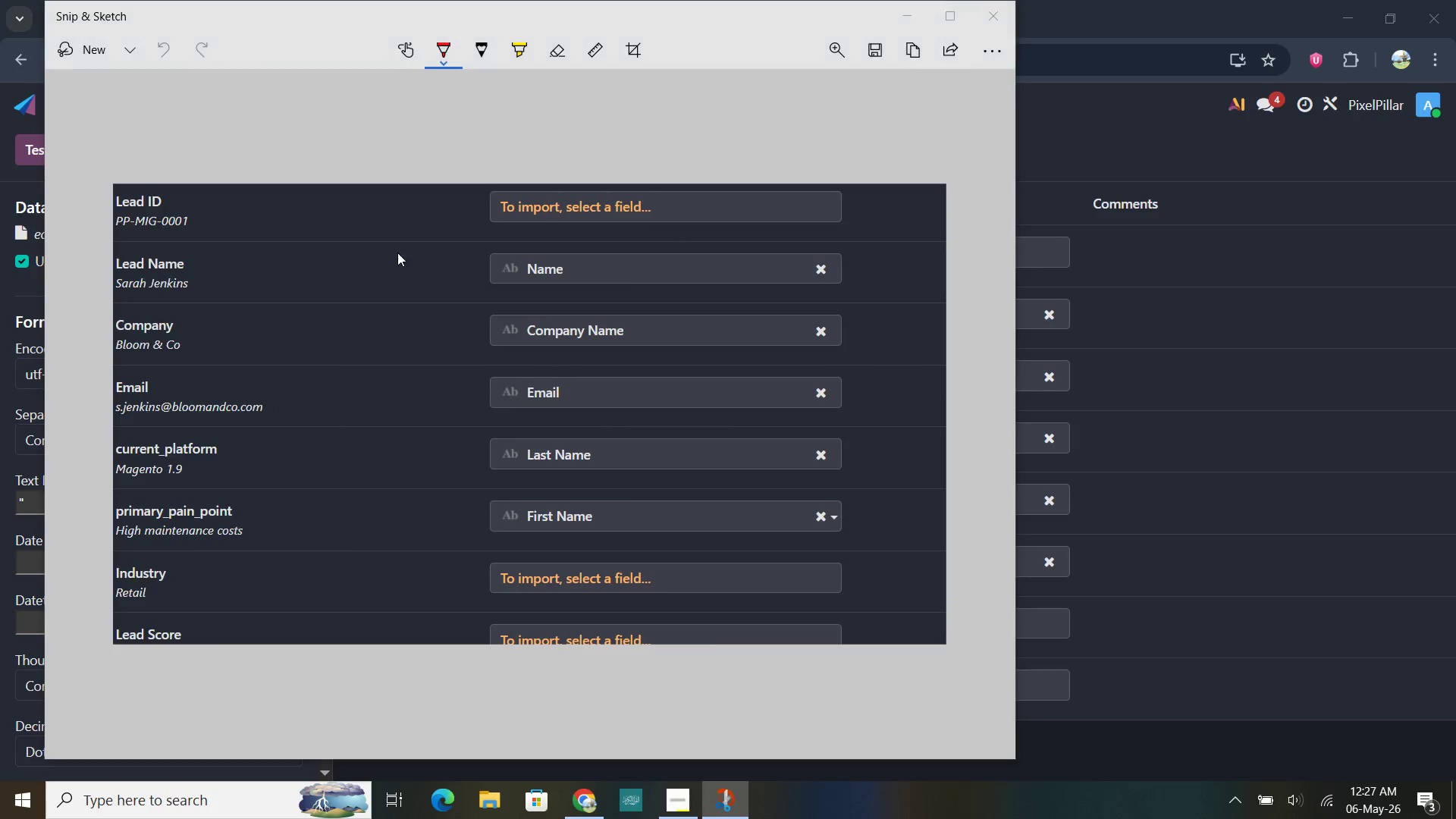 
type(11)
 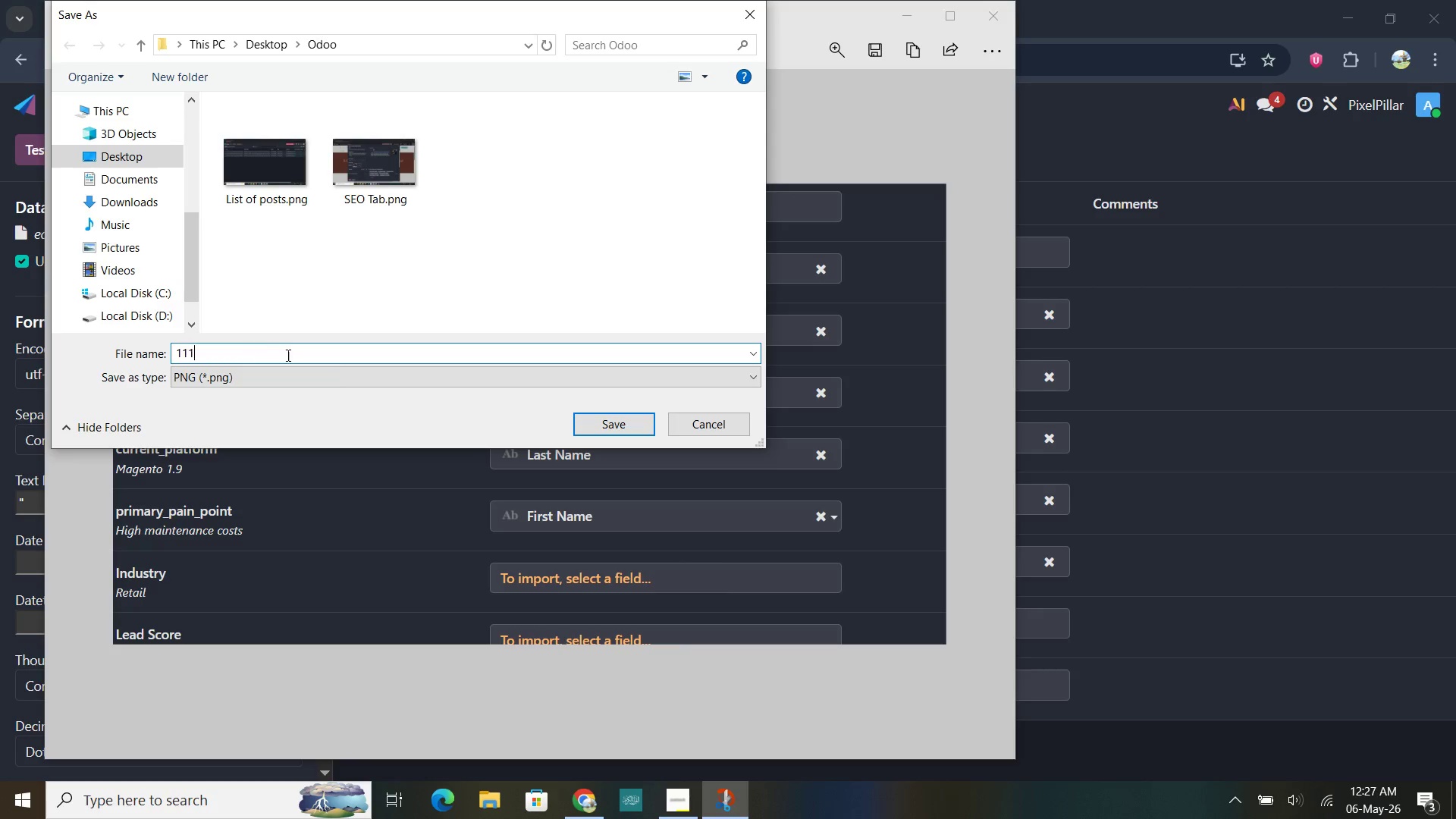 
type(11)
 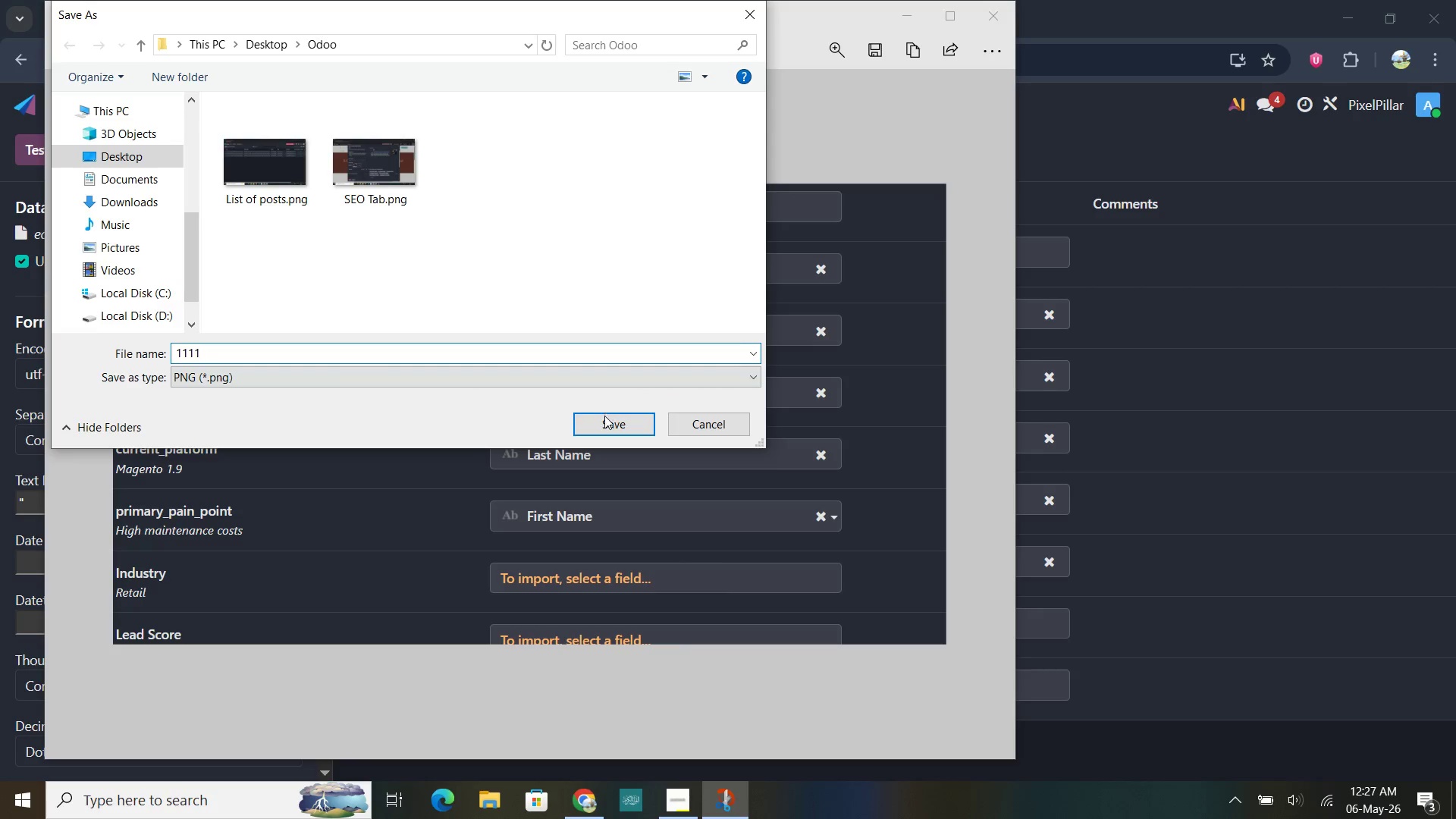 
left_click([604, 419])
 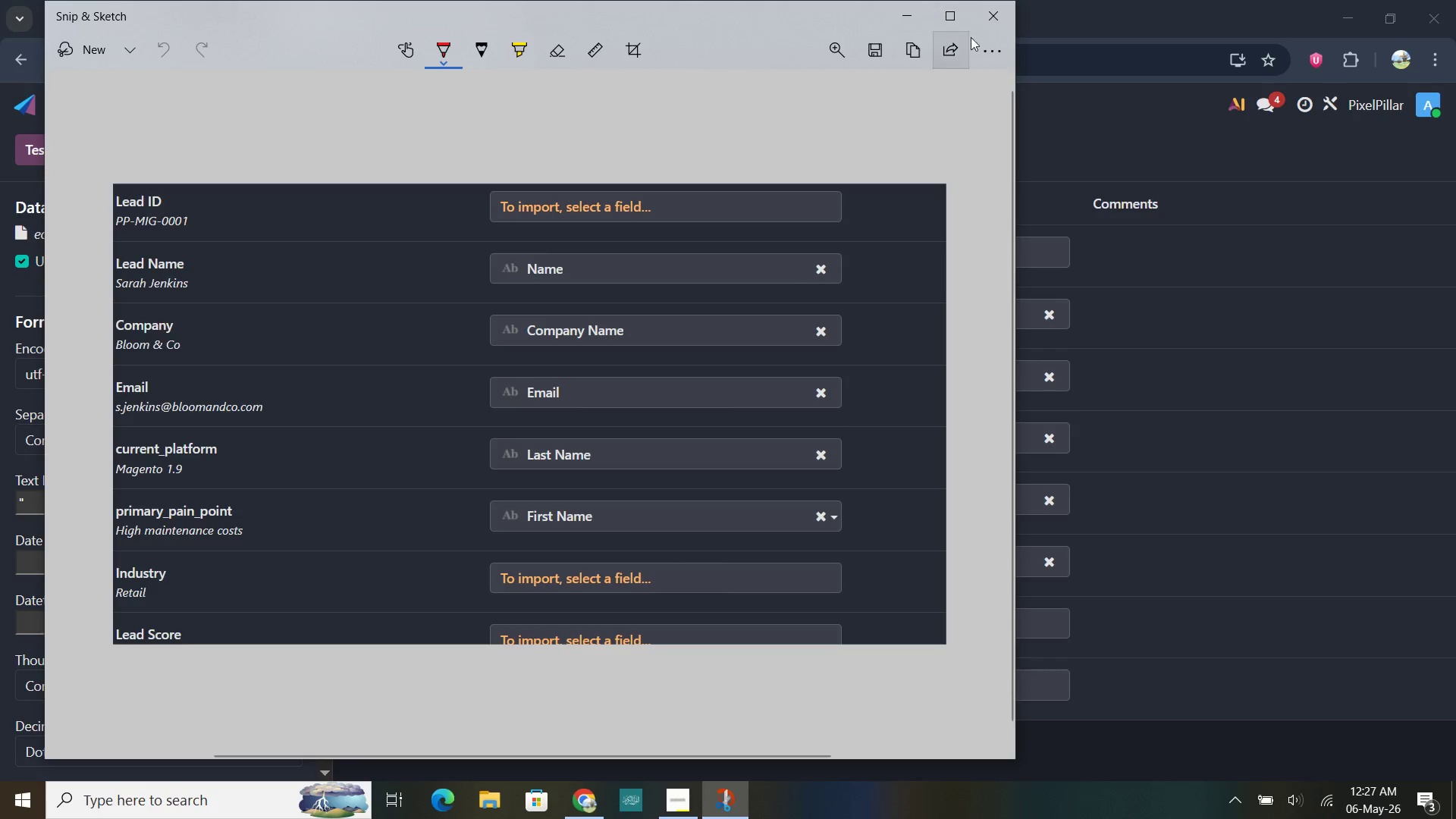 
left_click([1000, 21])
 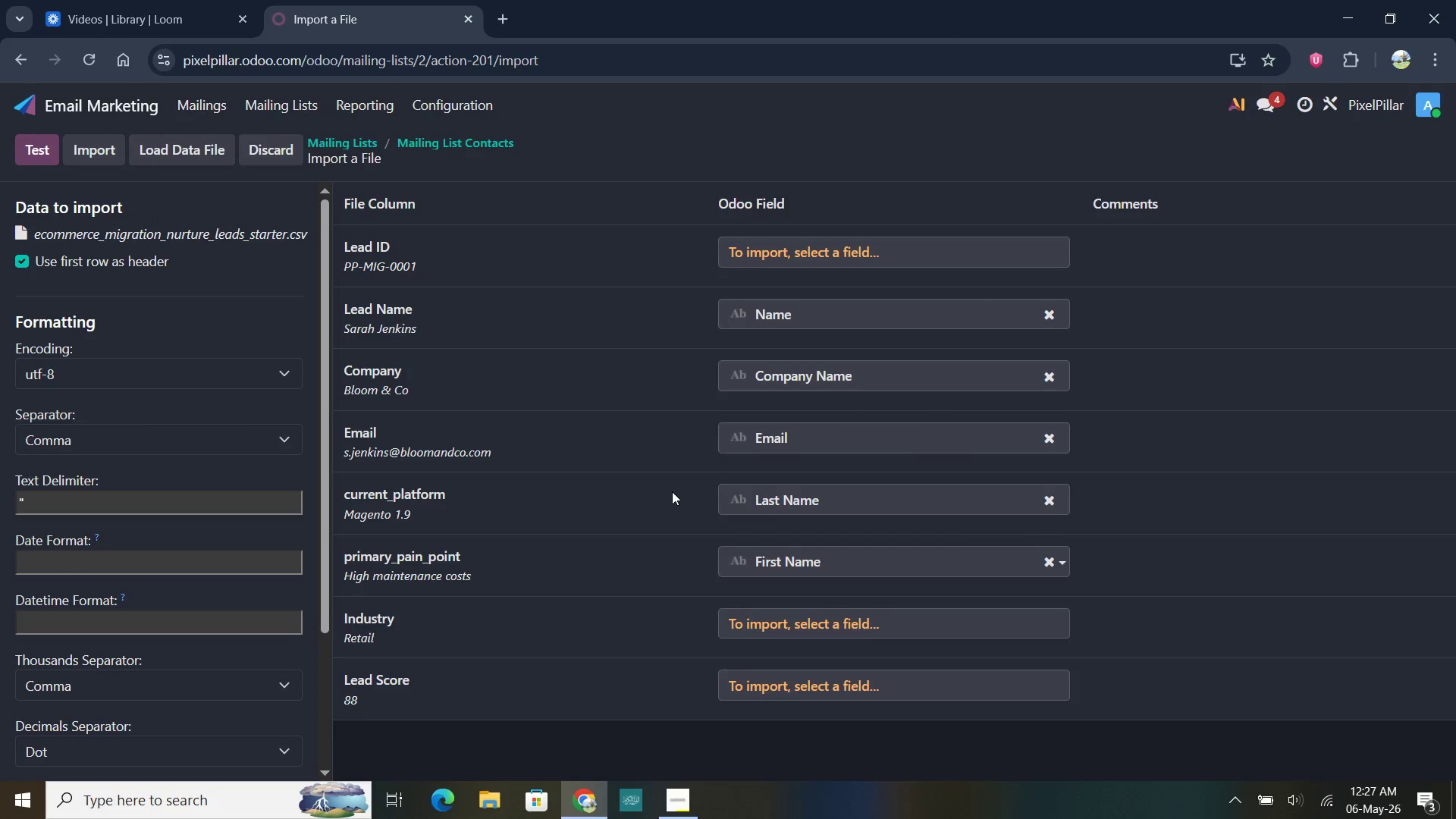 
scroll: coordinate [491, 569], scroll_direction: down, amount: 7.0
 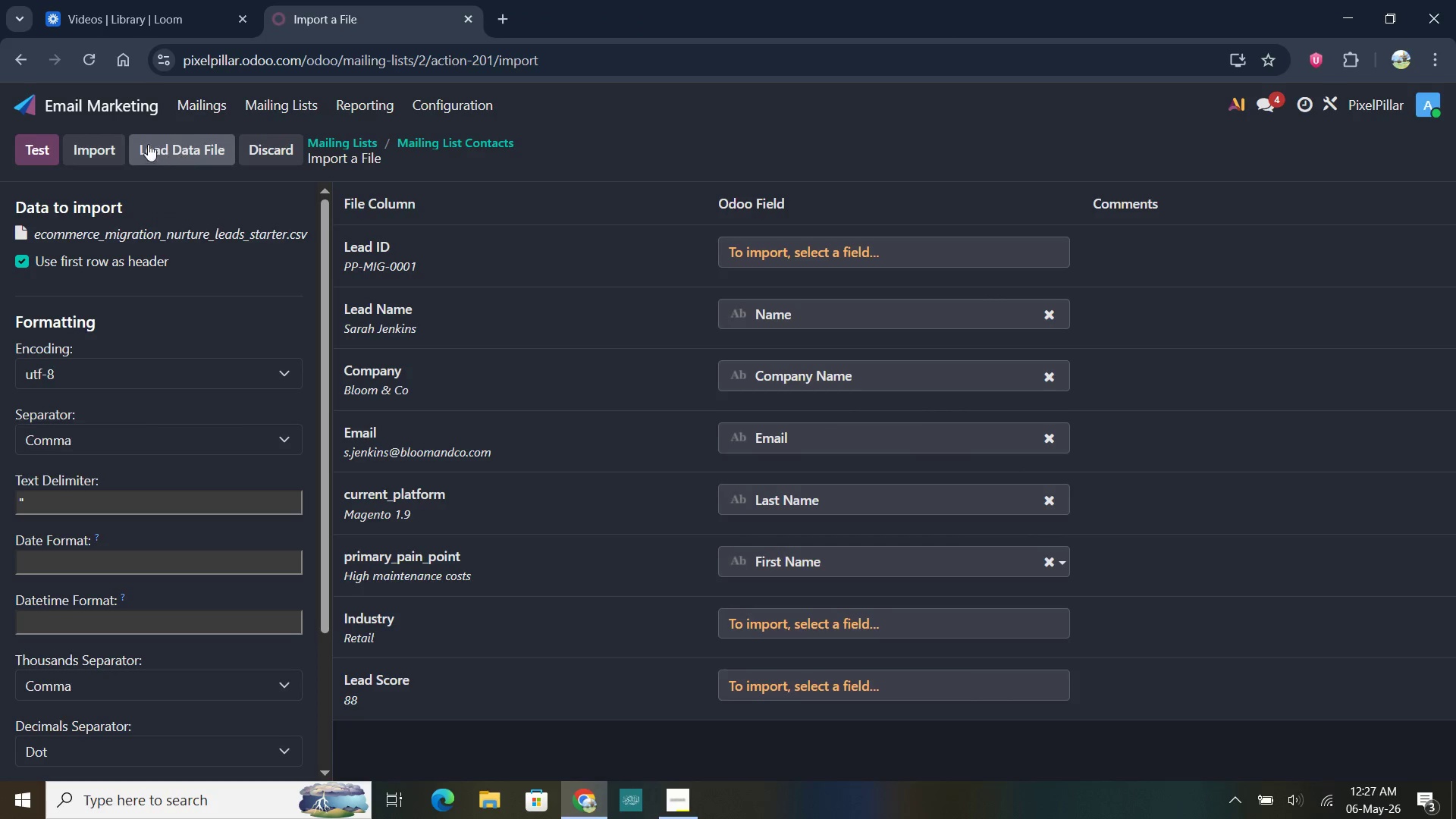 
left_click([89, 154])
 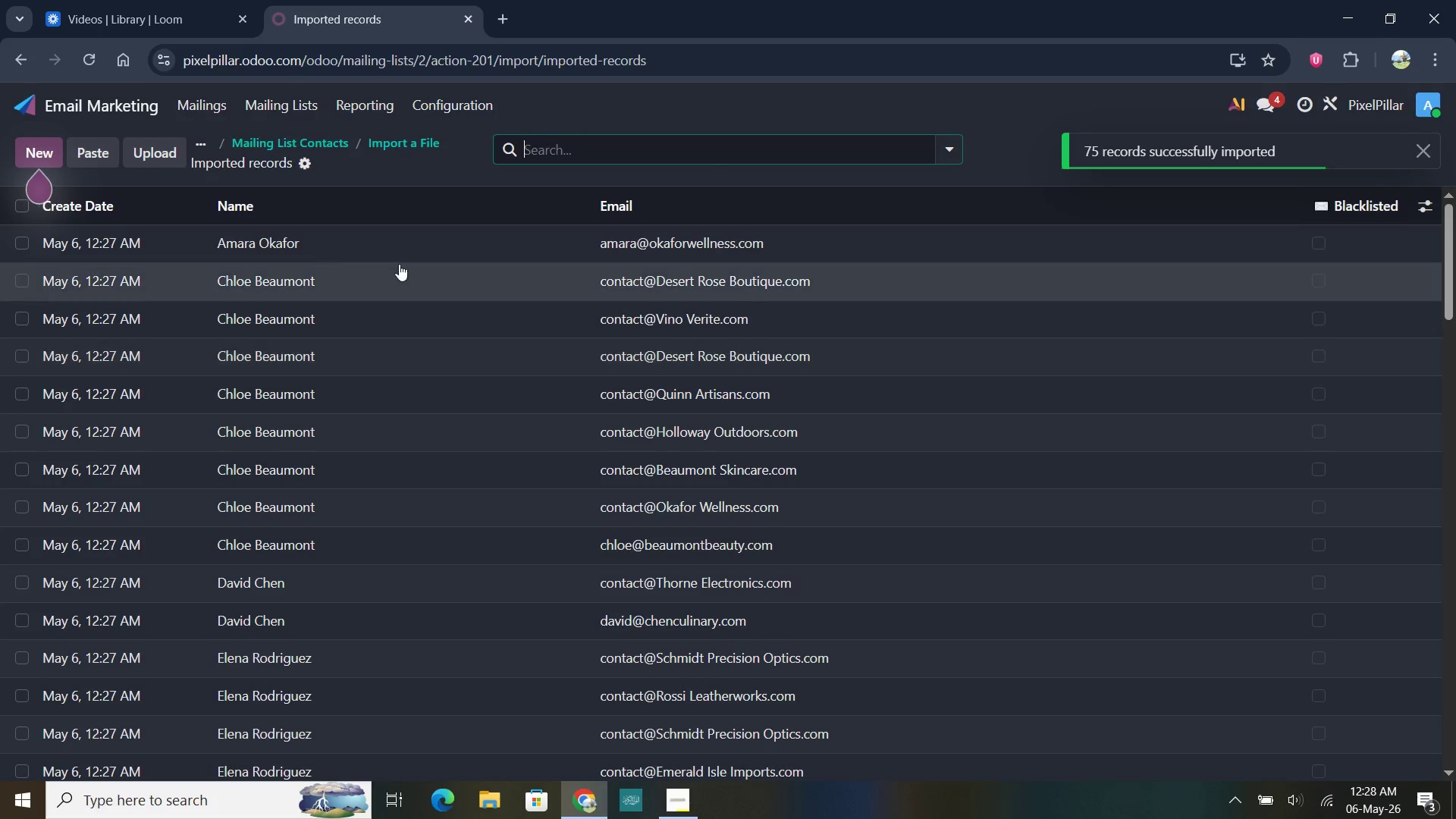 
wait(5.28)
 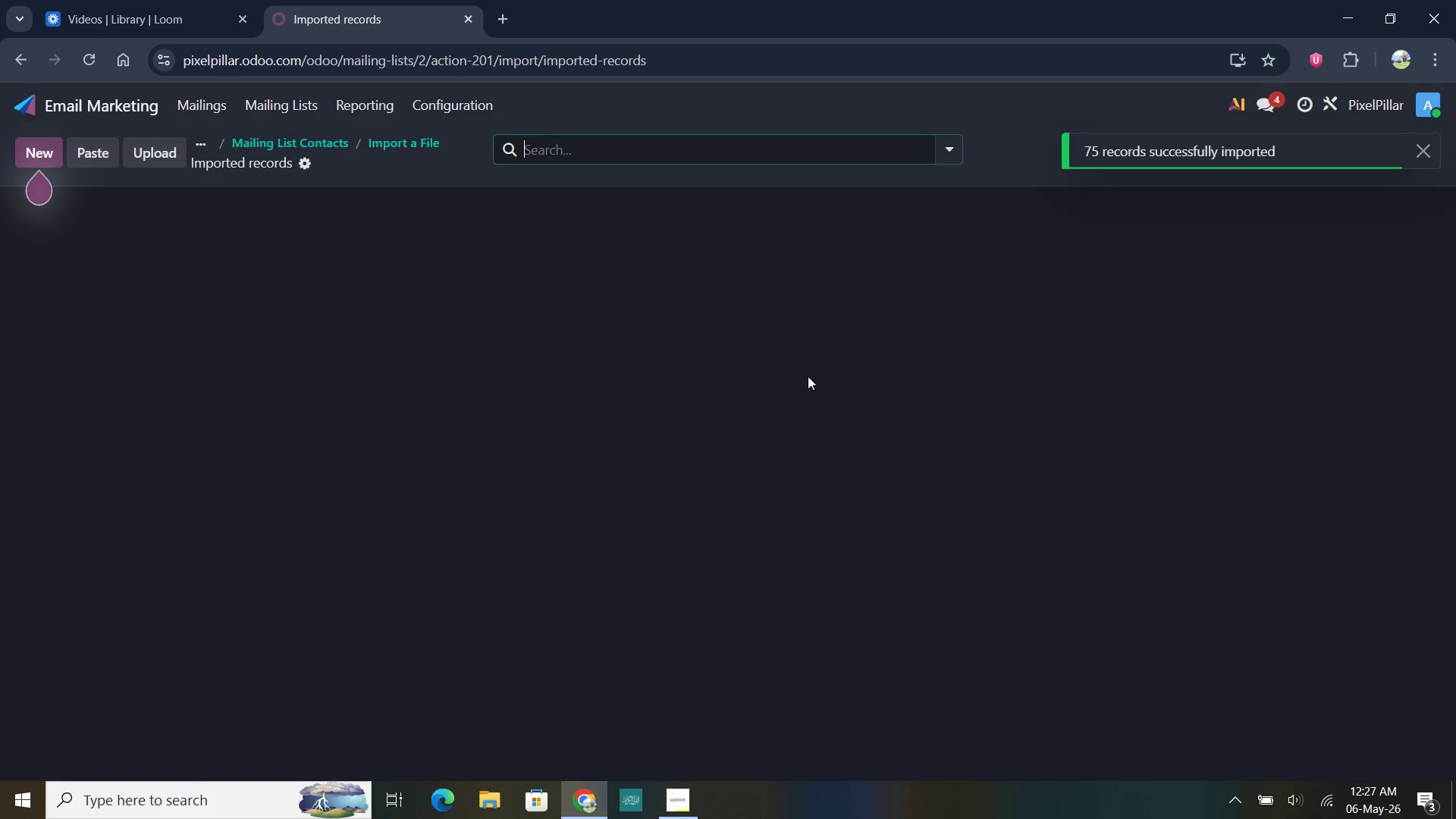 
scroll: coordinate [321, 544], scroll_direction: down, amount: 92.0
 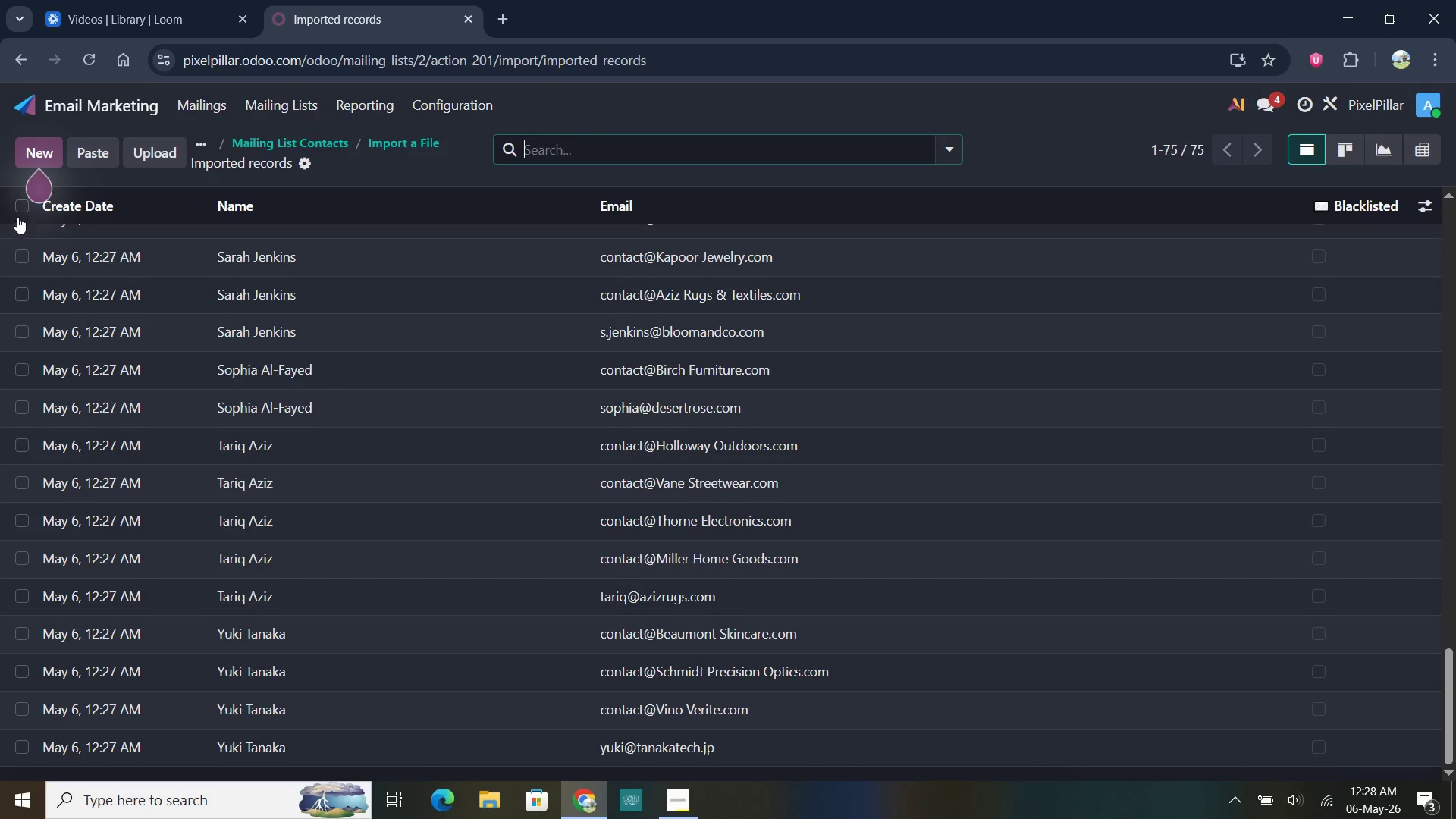 
left_click([18, 211])
 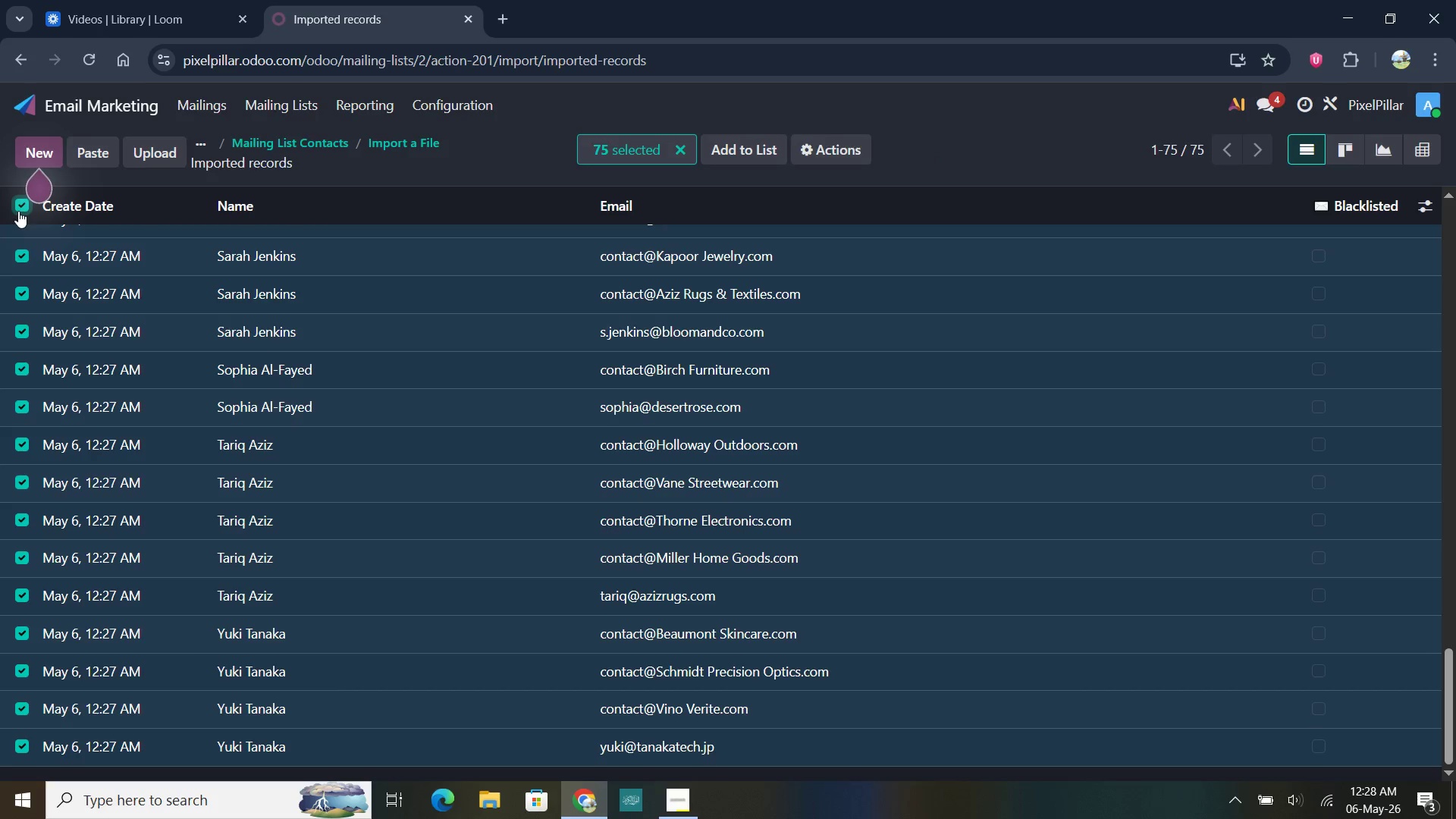 
left_click([18, 211])
 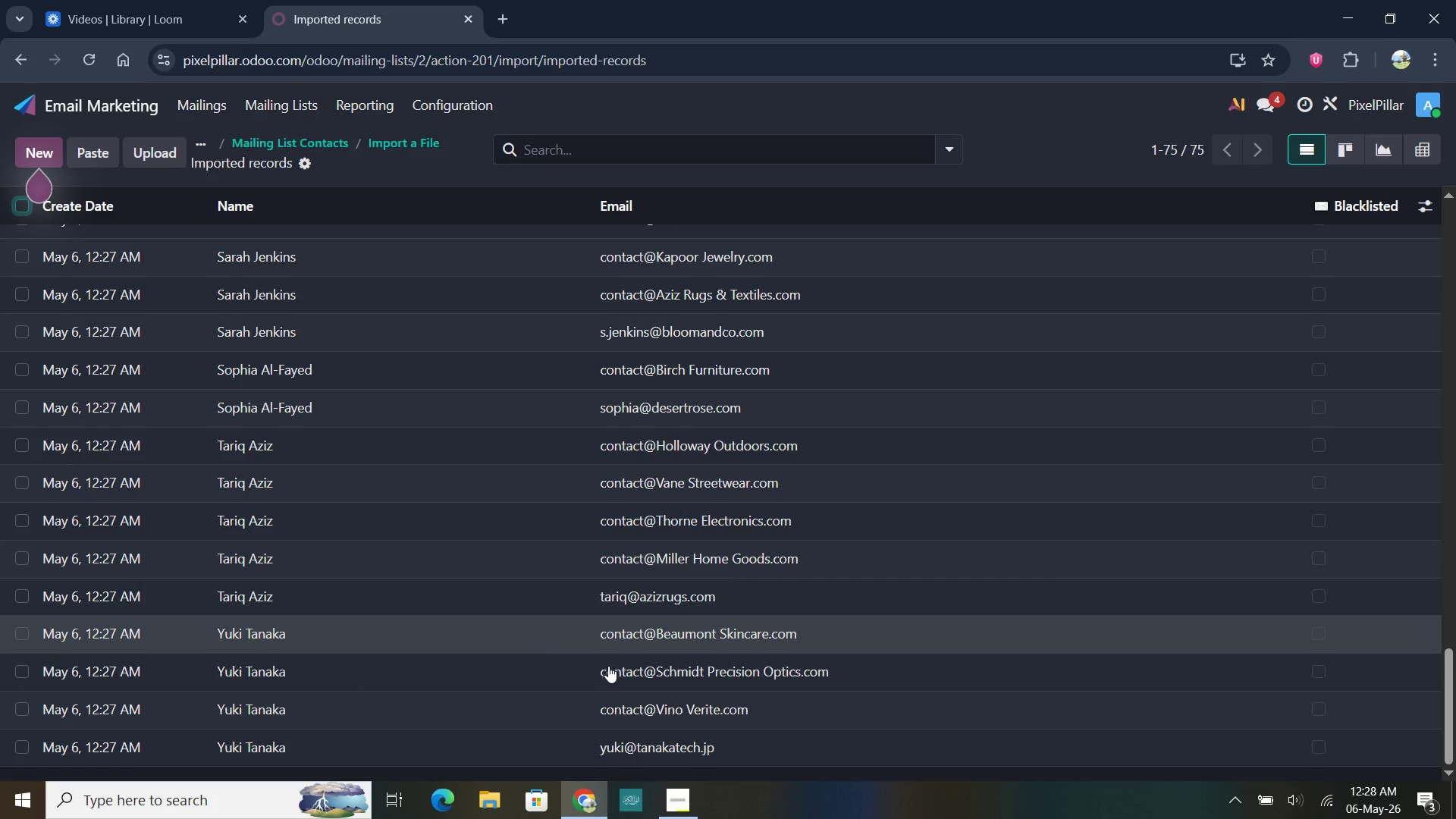 
scroll: coordinate [454, 672], scroll_direction: down, amount: 5.0
 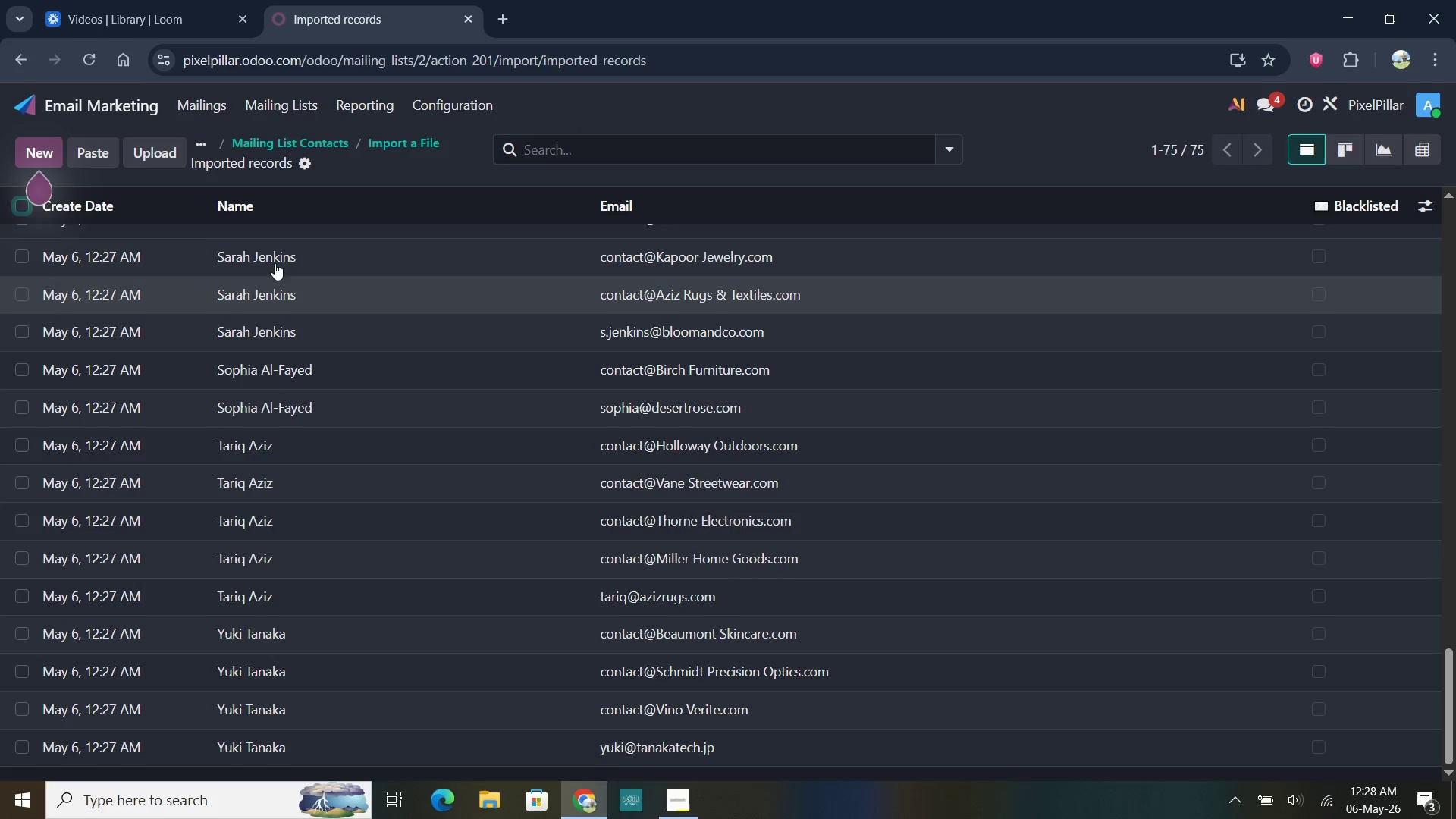 
scroll: coordinate [413, 439], scroll_direction: up, amount: 17.0
 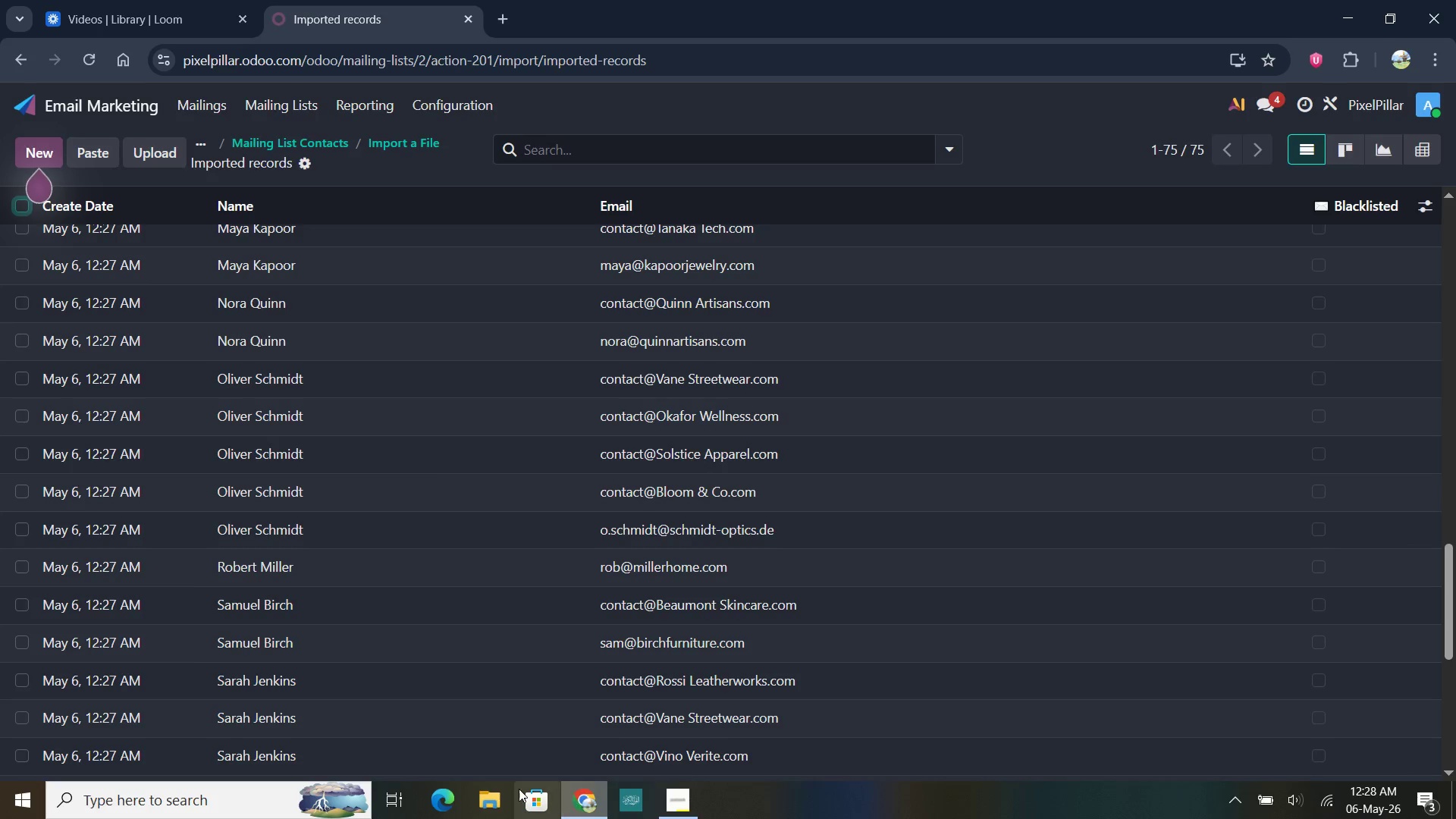 
left_click([483, 790])
 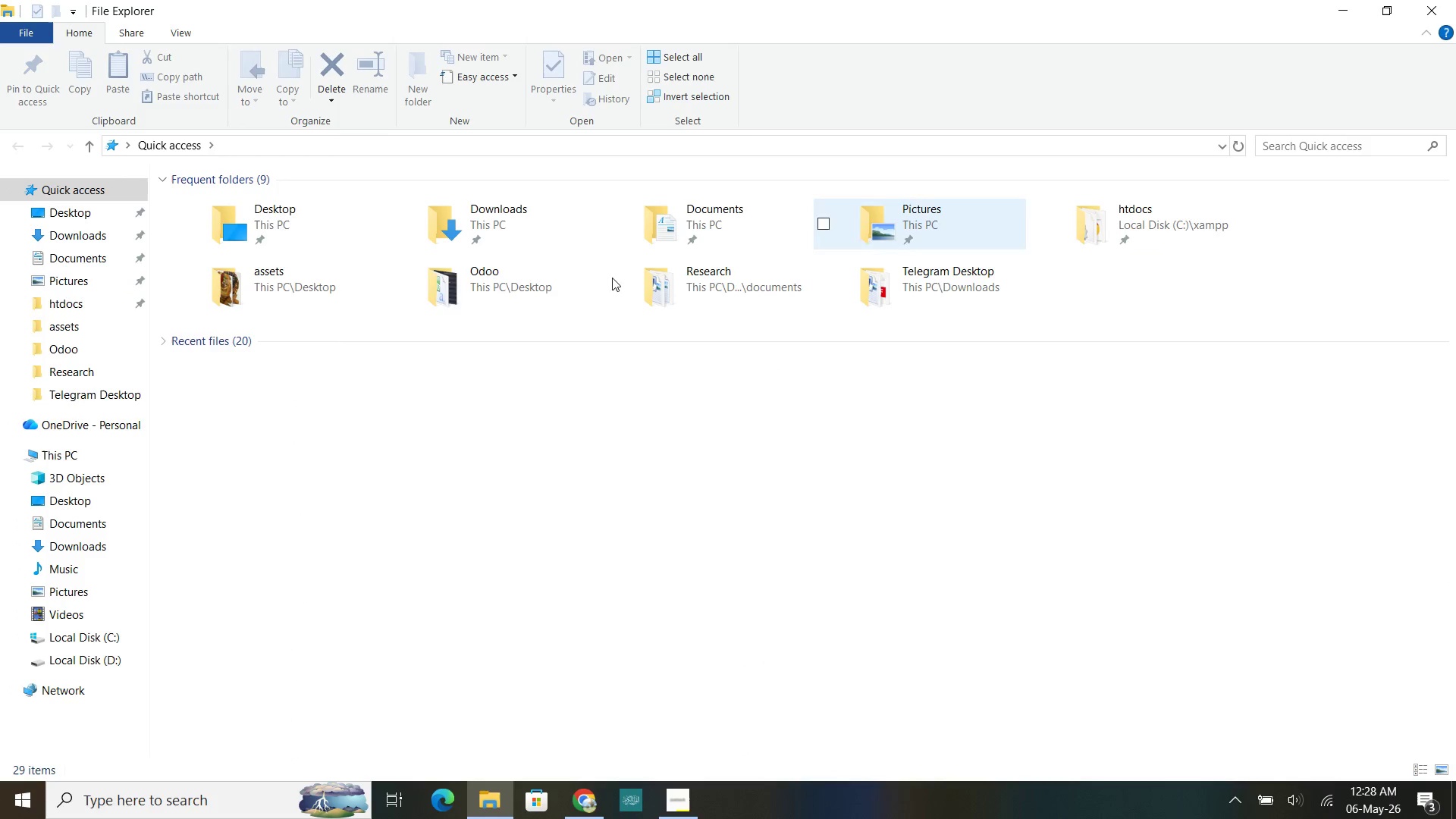 
wait(5.39)
 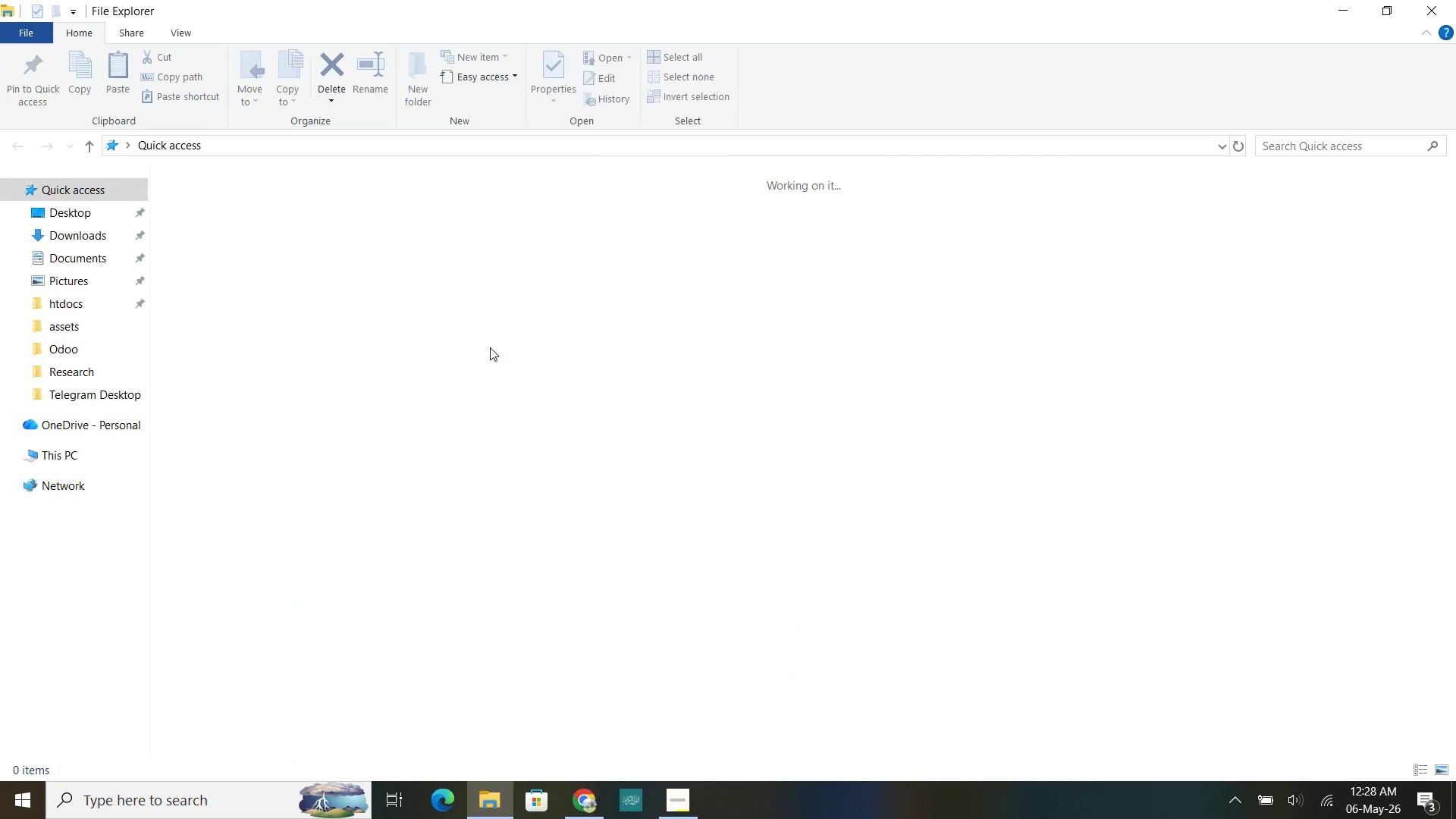 
double_click([475, 268])
 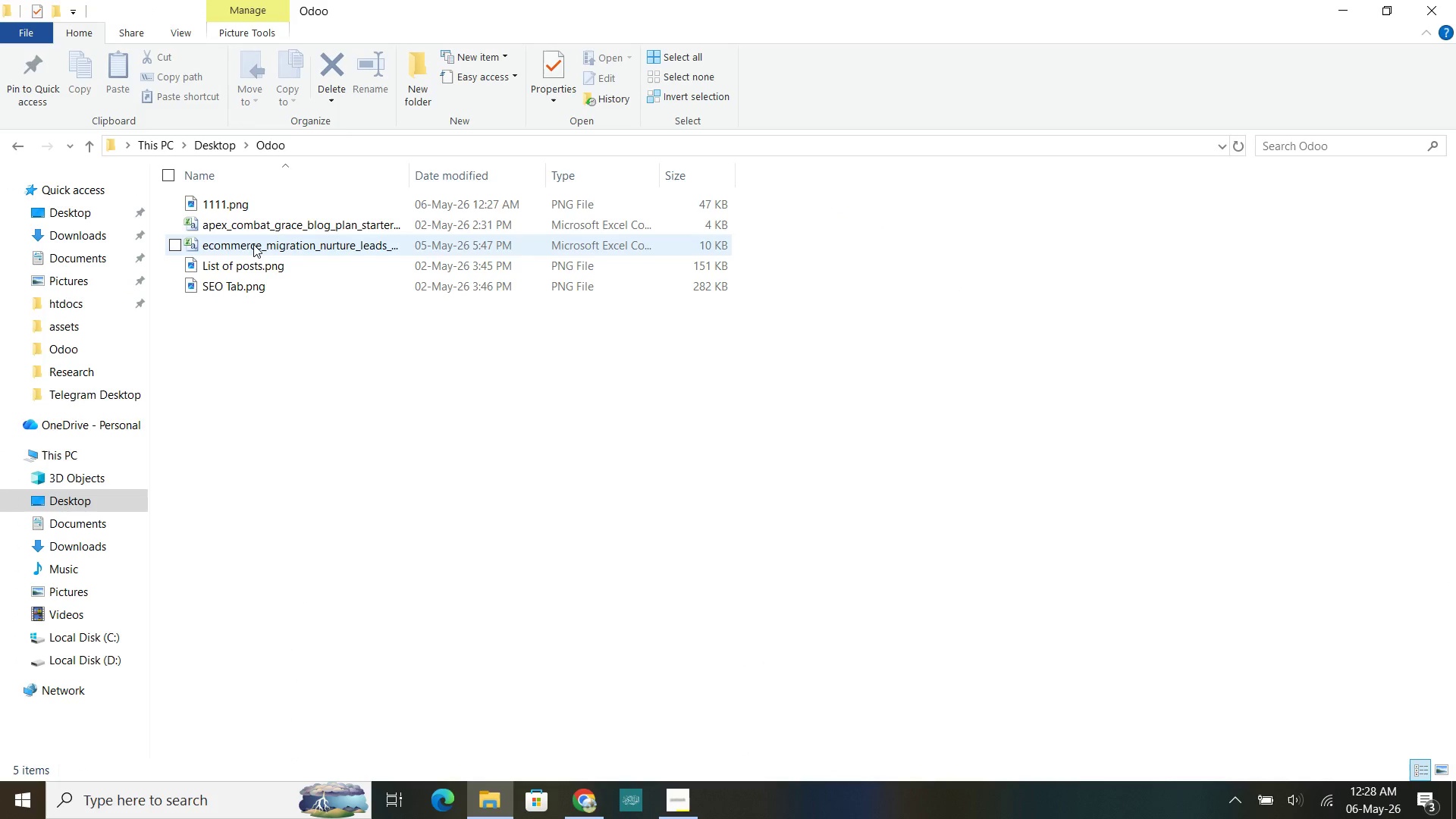 
double_click([253, 243])
 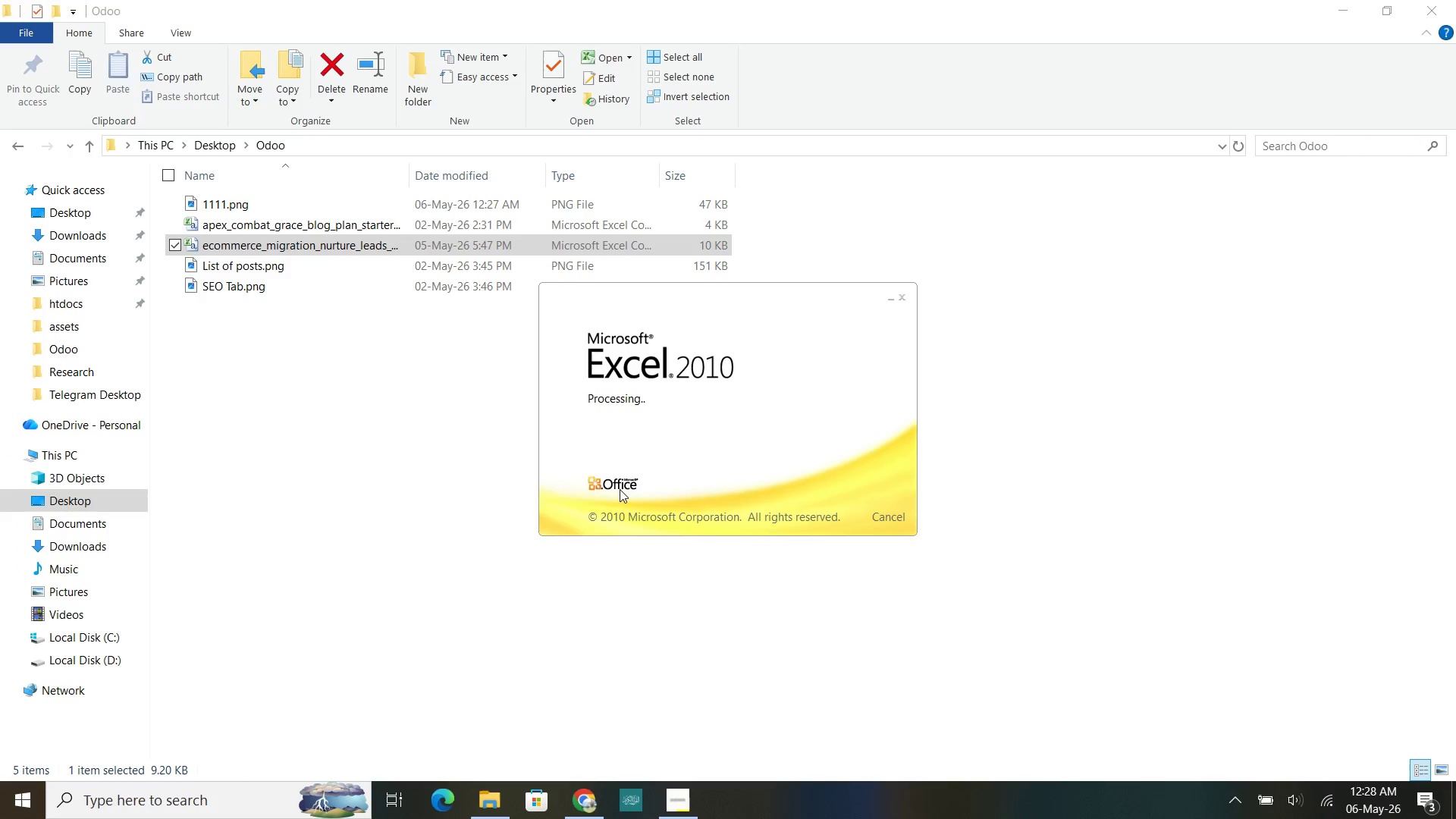 
wait(12.77)
 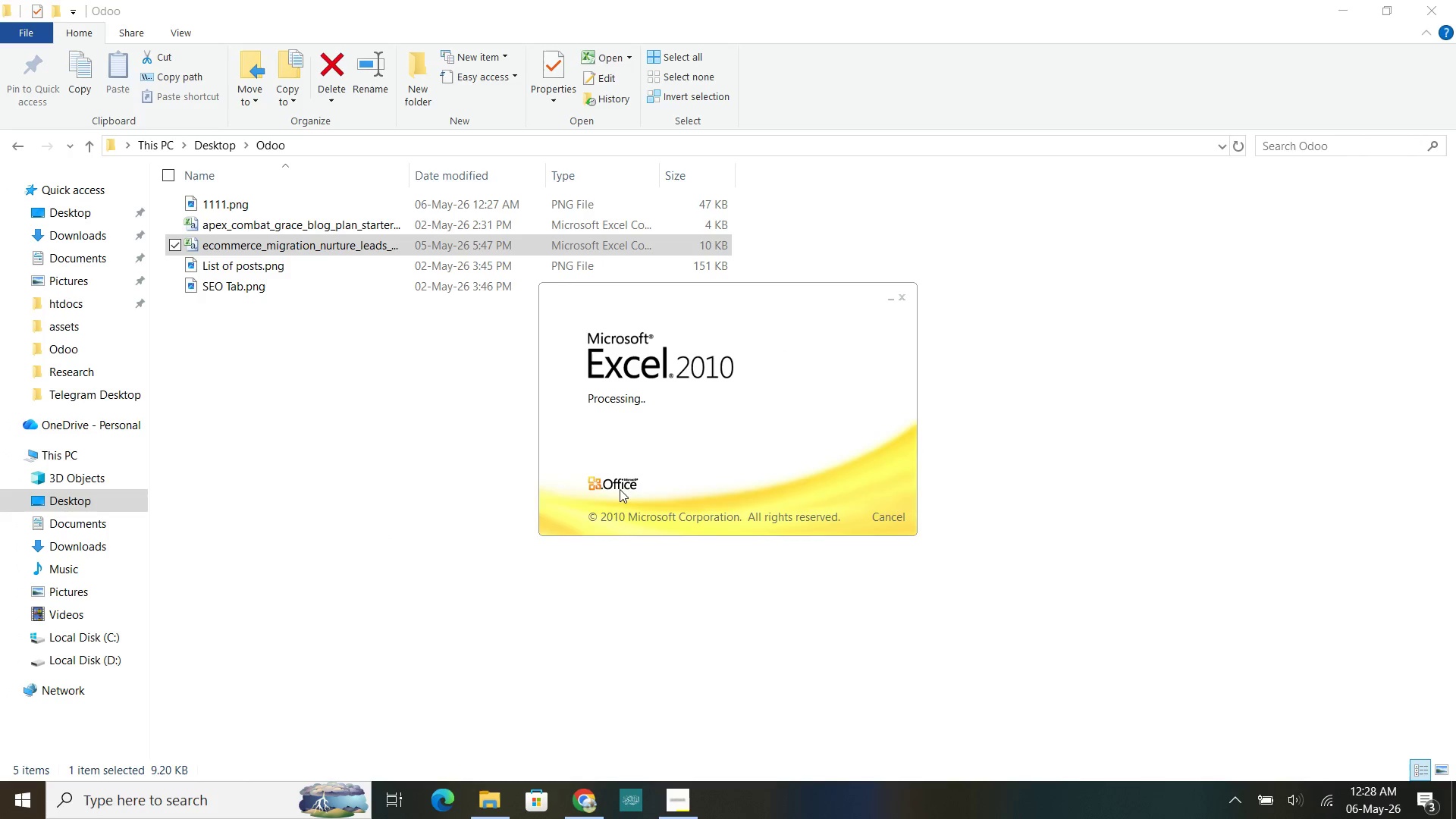 
scroll: coordinate [108, 510], scroll_direction: down, amount: 12.0
 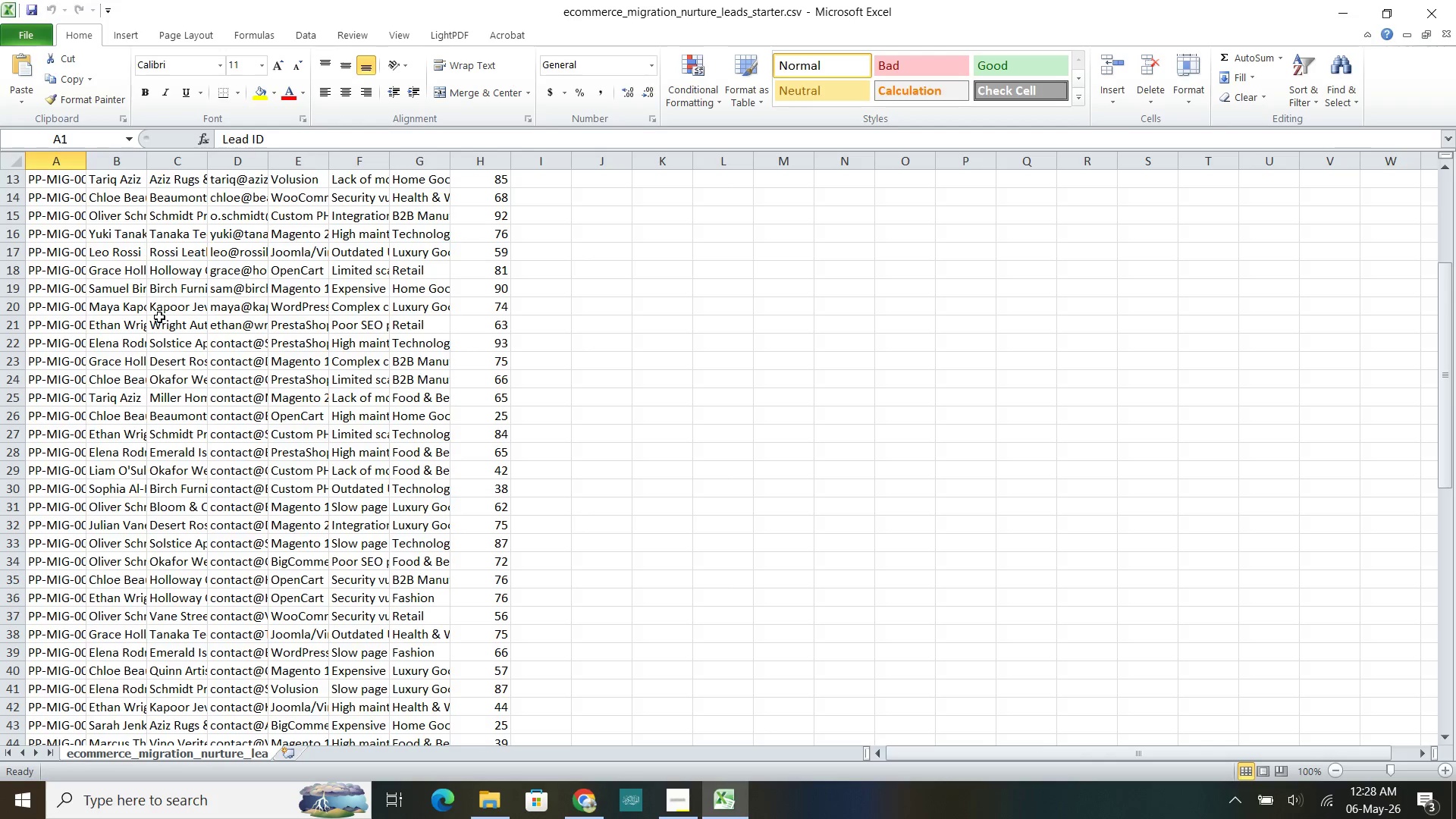 
scroll: coordinate [143, 236], scroll_direction: up, amount: 25.0
 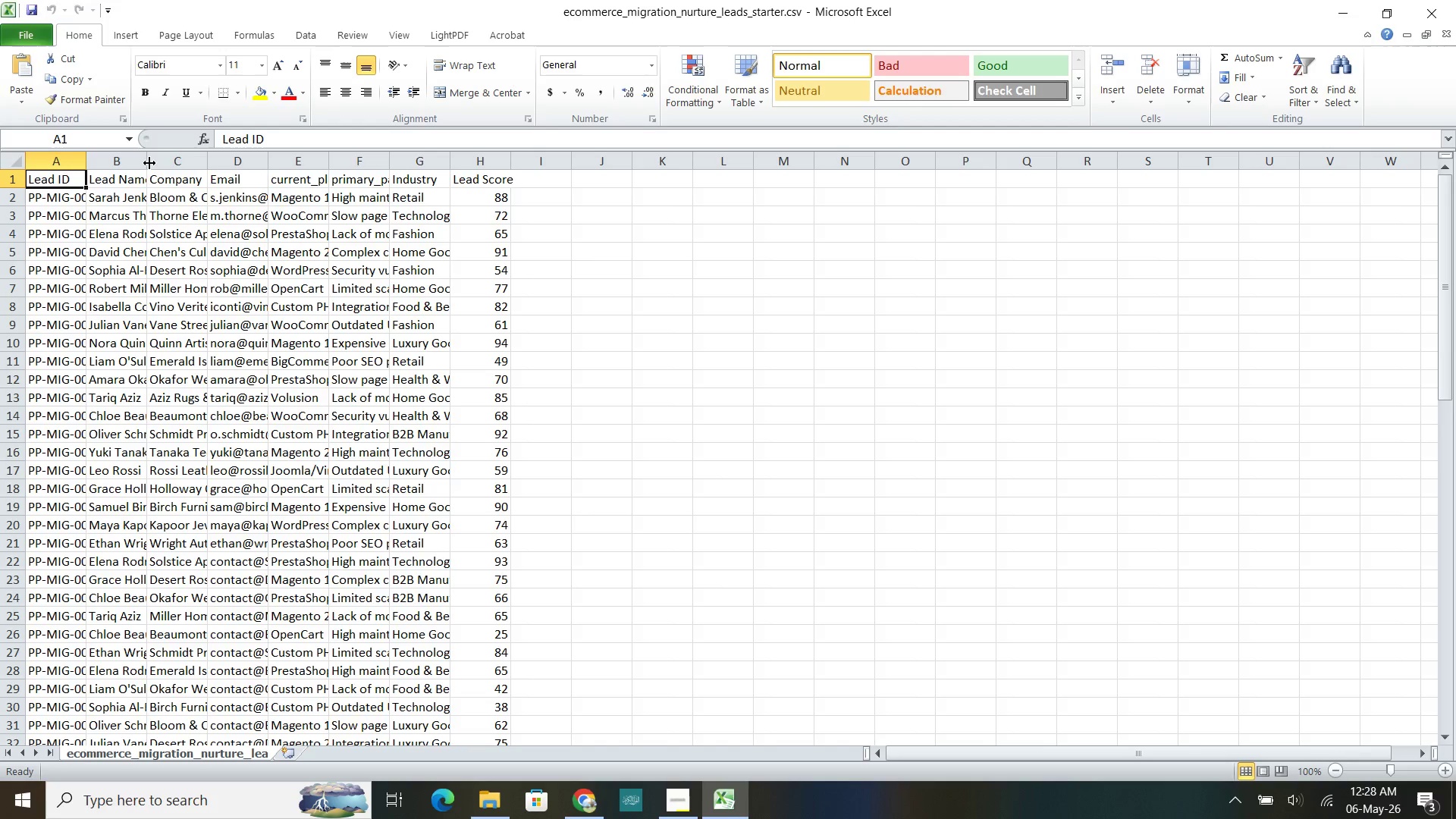 
left_click_drag(start_coordinate=[148, 164], to_coordinate=[205, 160])
 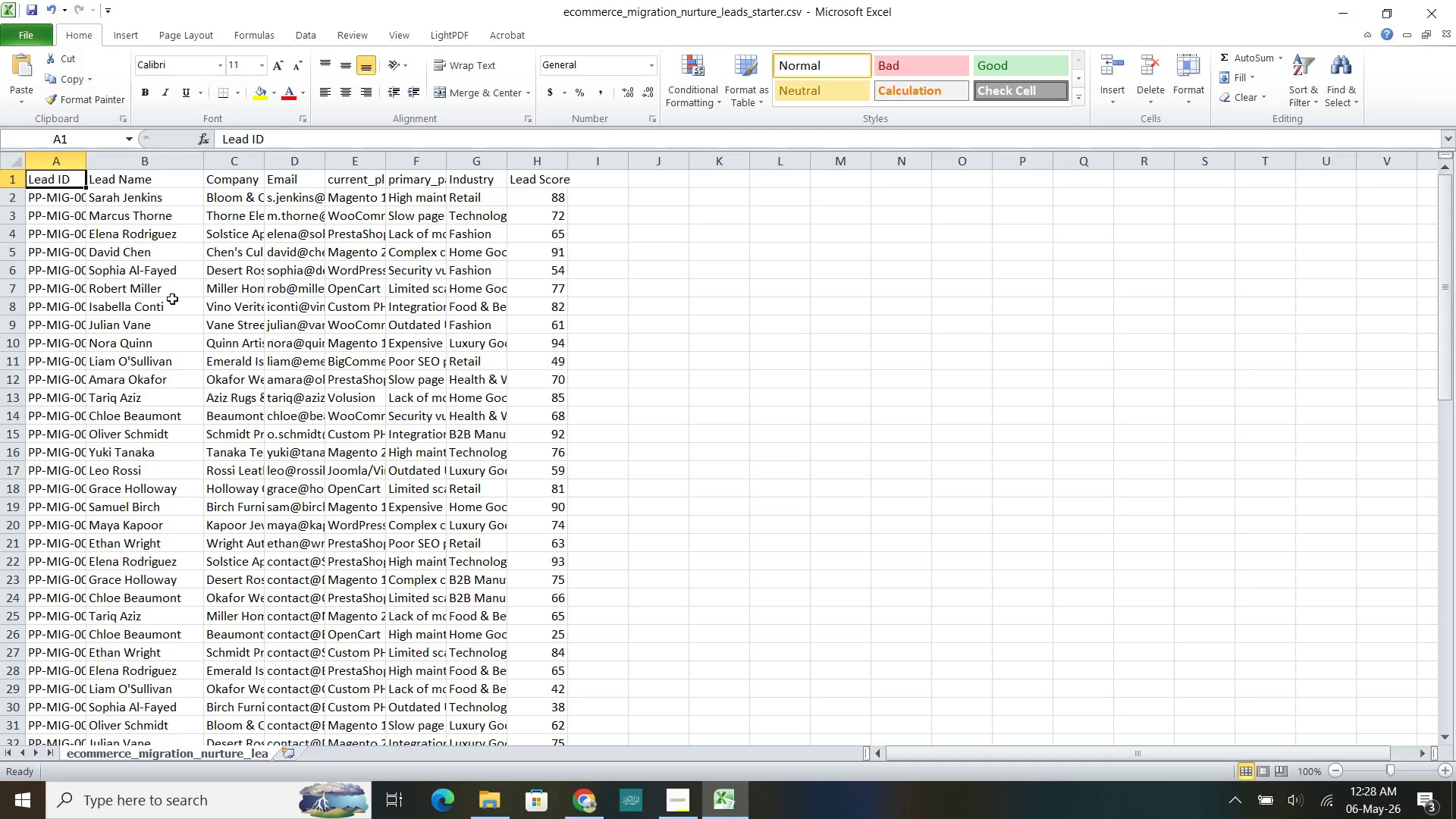 
scroll: coordinate [161, 412], scroll_direction: down, amount: 54.0
 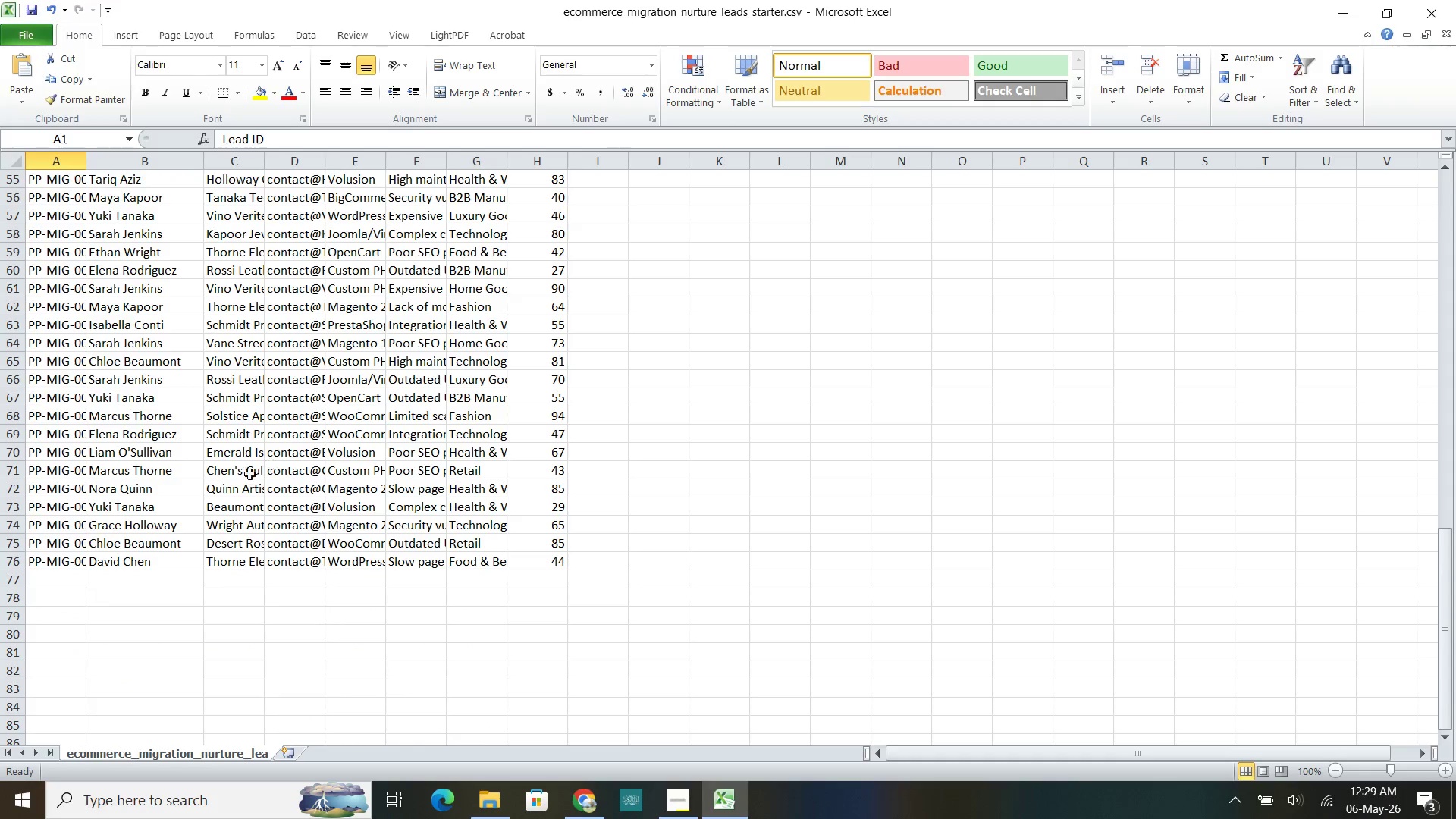 
wait(7.12)
 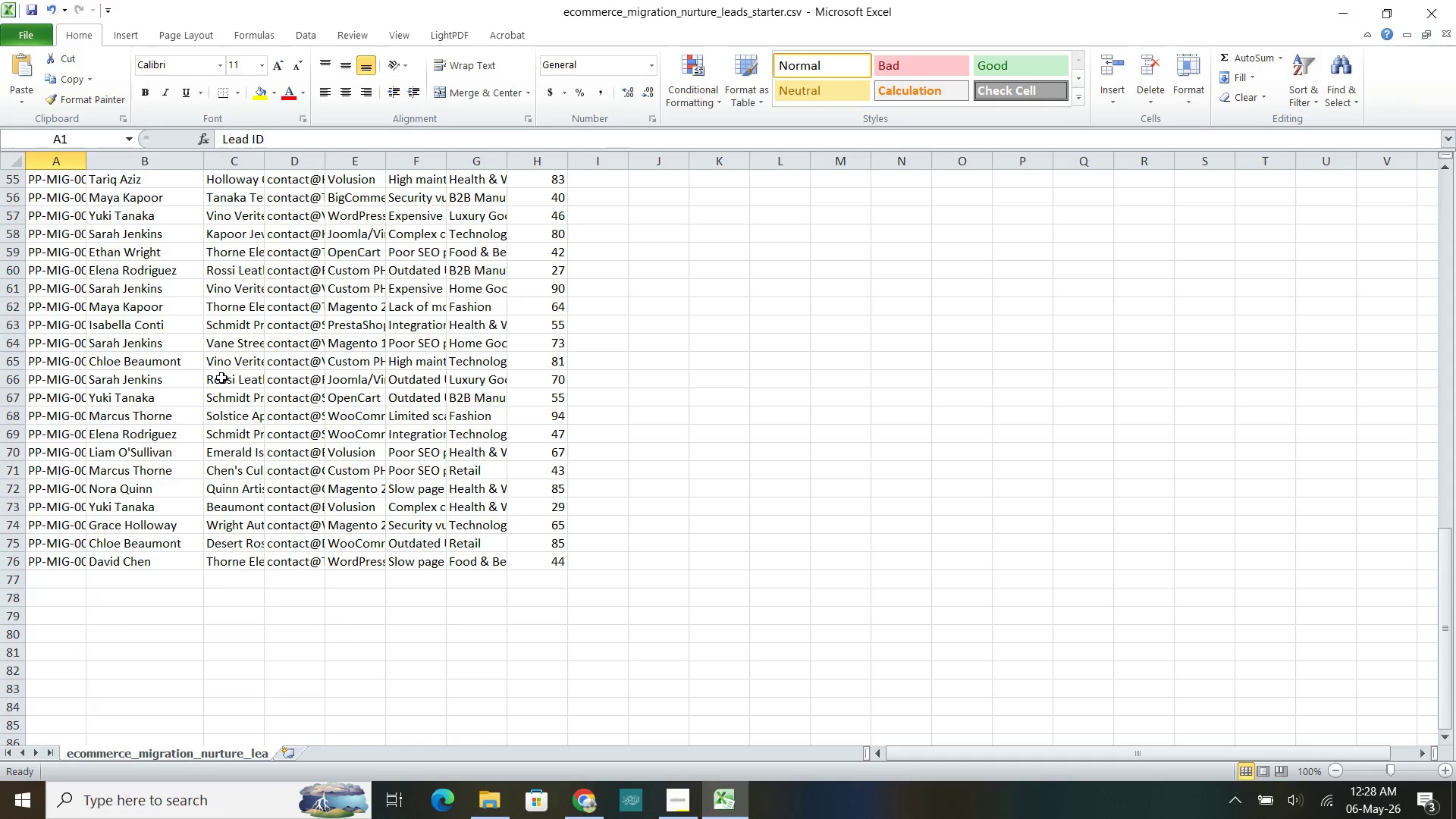 
left_click([586, 800])
 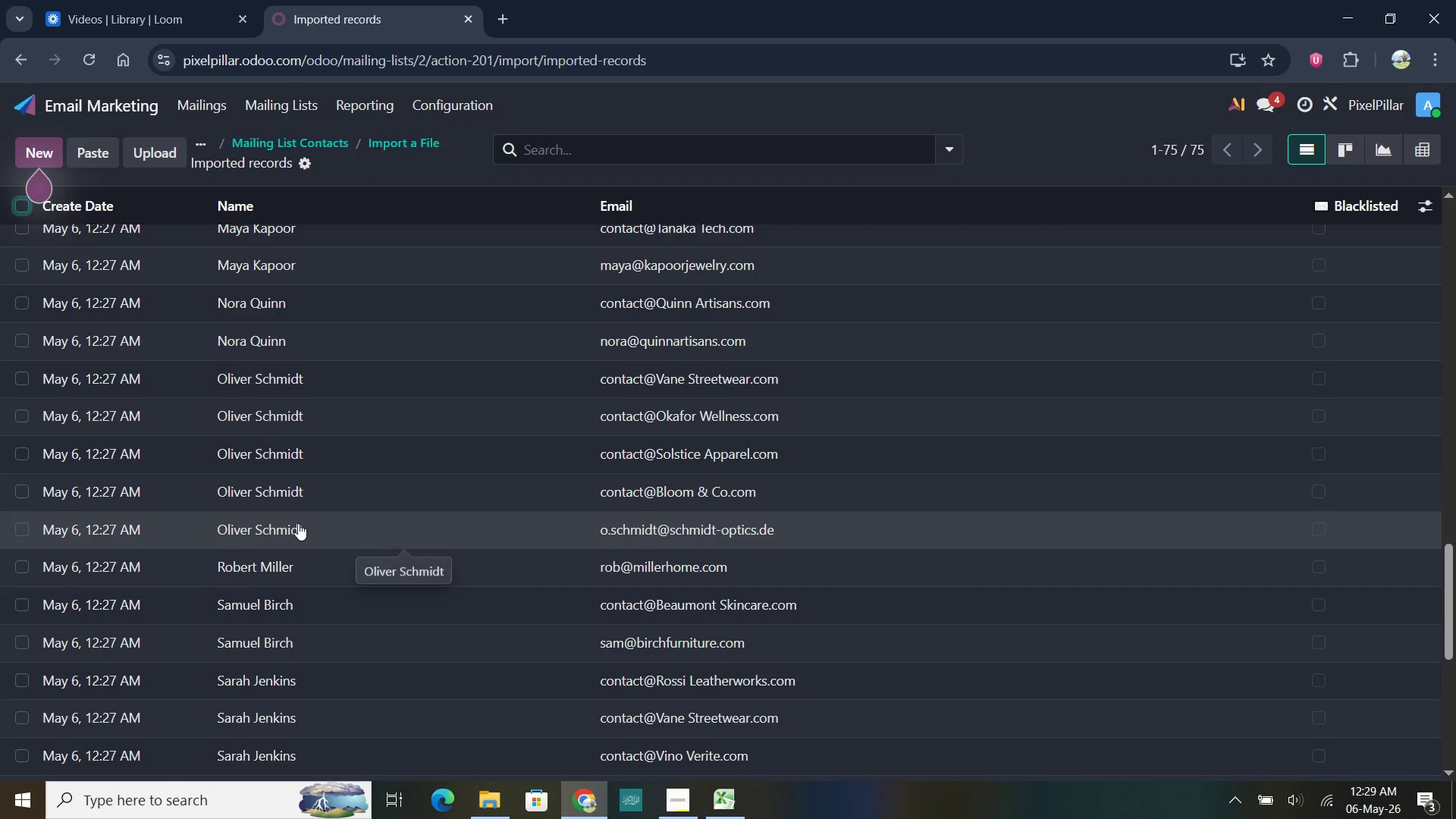 
wait(5.41)
 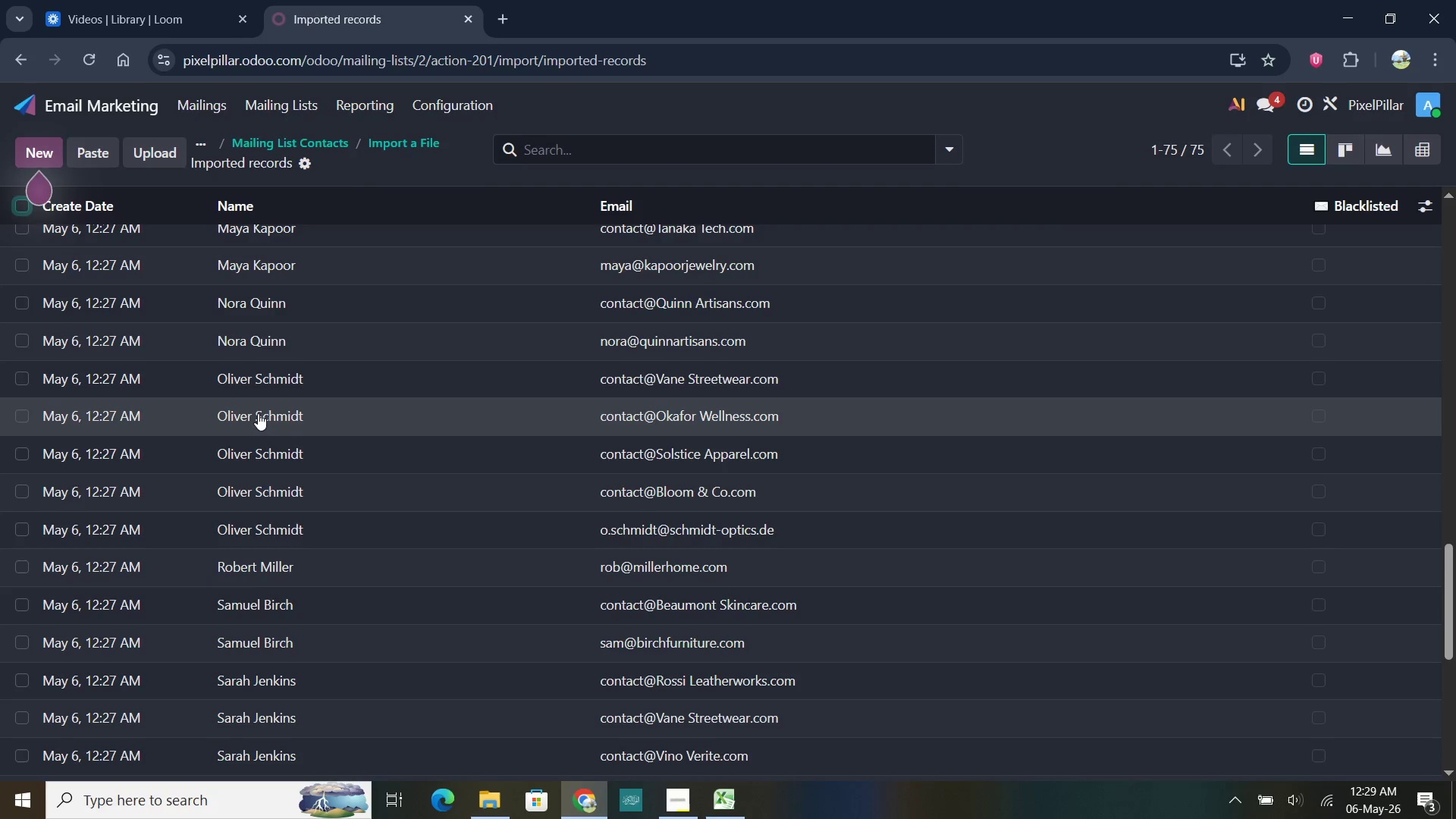 
scroll: coordinate [290, 404], scroll_direction: up, amount: 83.0
 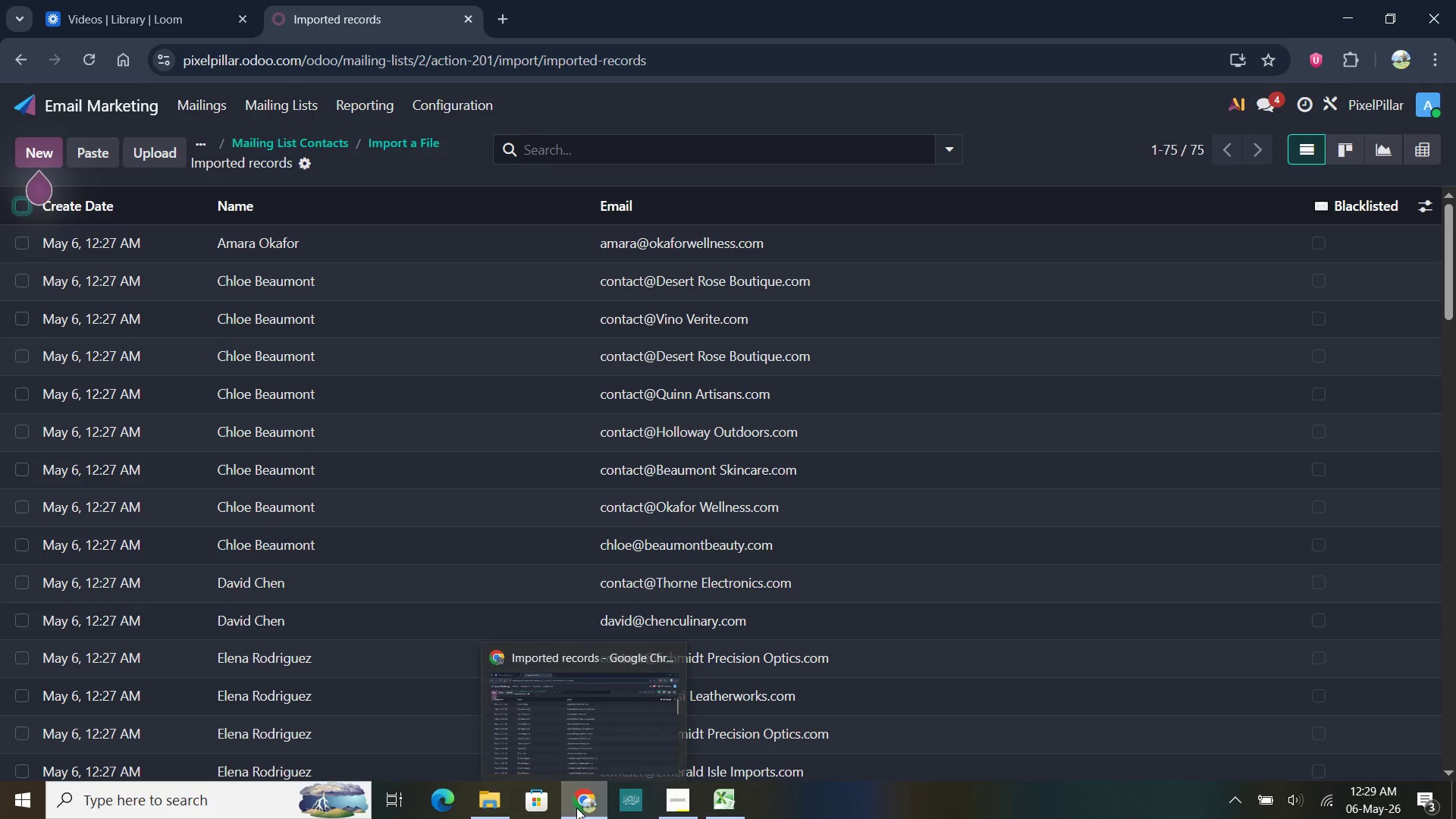 
left_click([578, 731])
 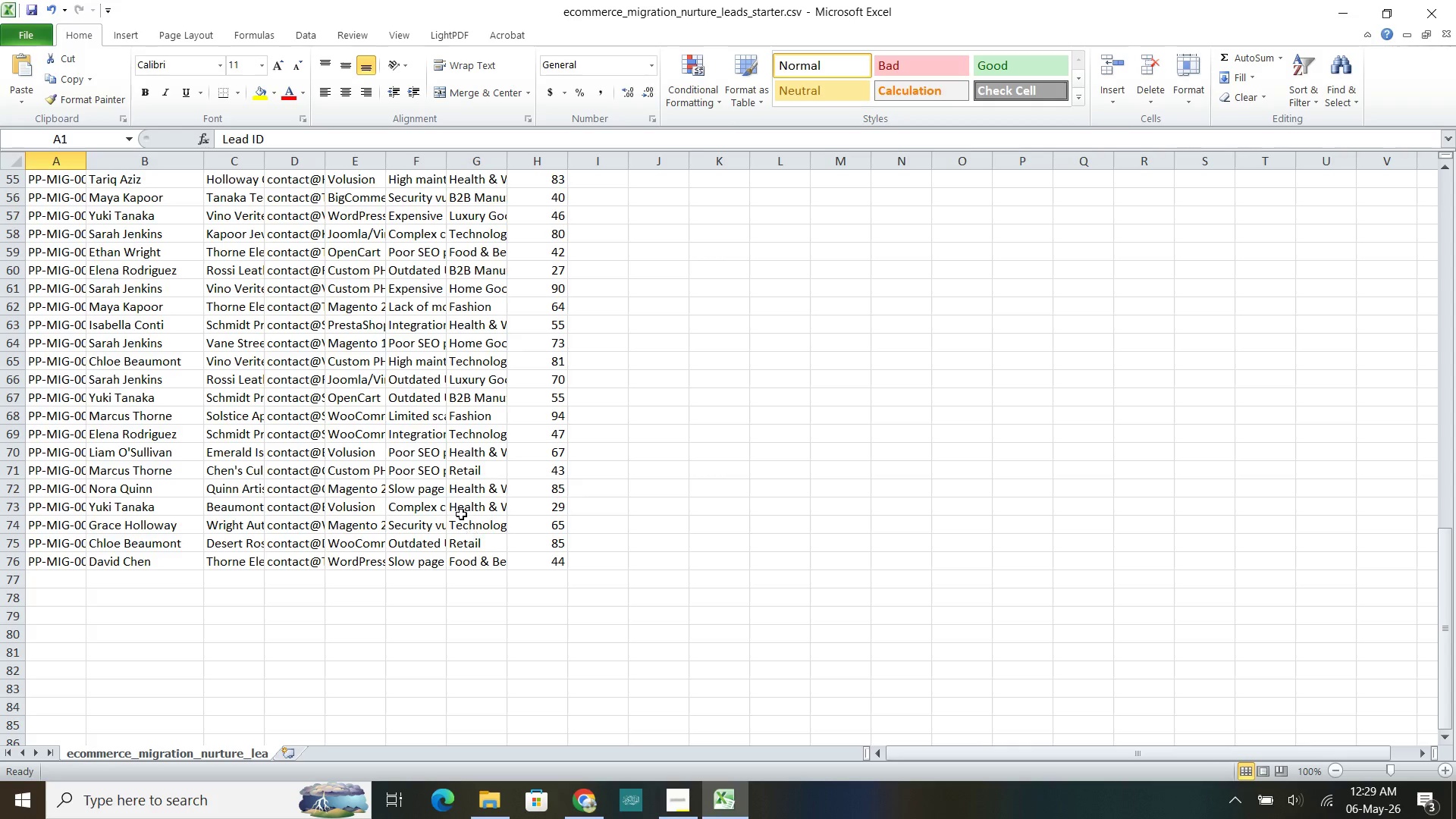 
scroll: coordinate [206, 332], scroll_direction: up, amount: 72.0
 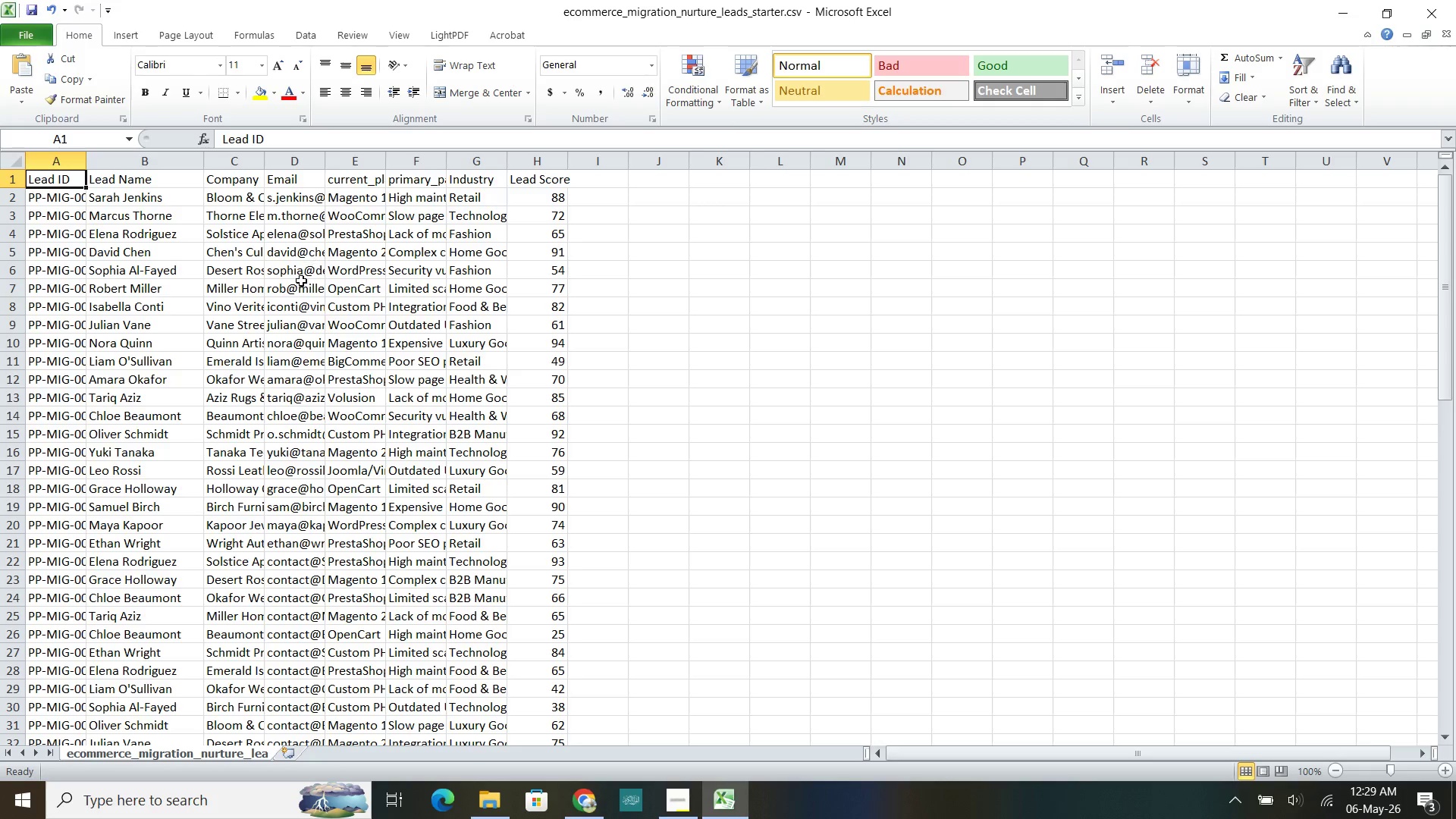 
wait(5.22)
 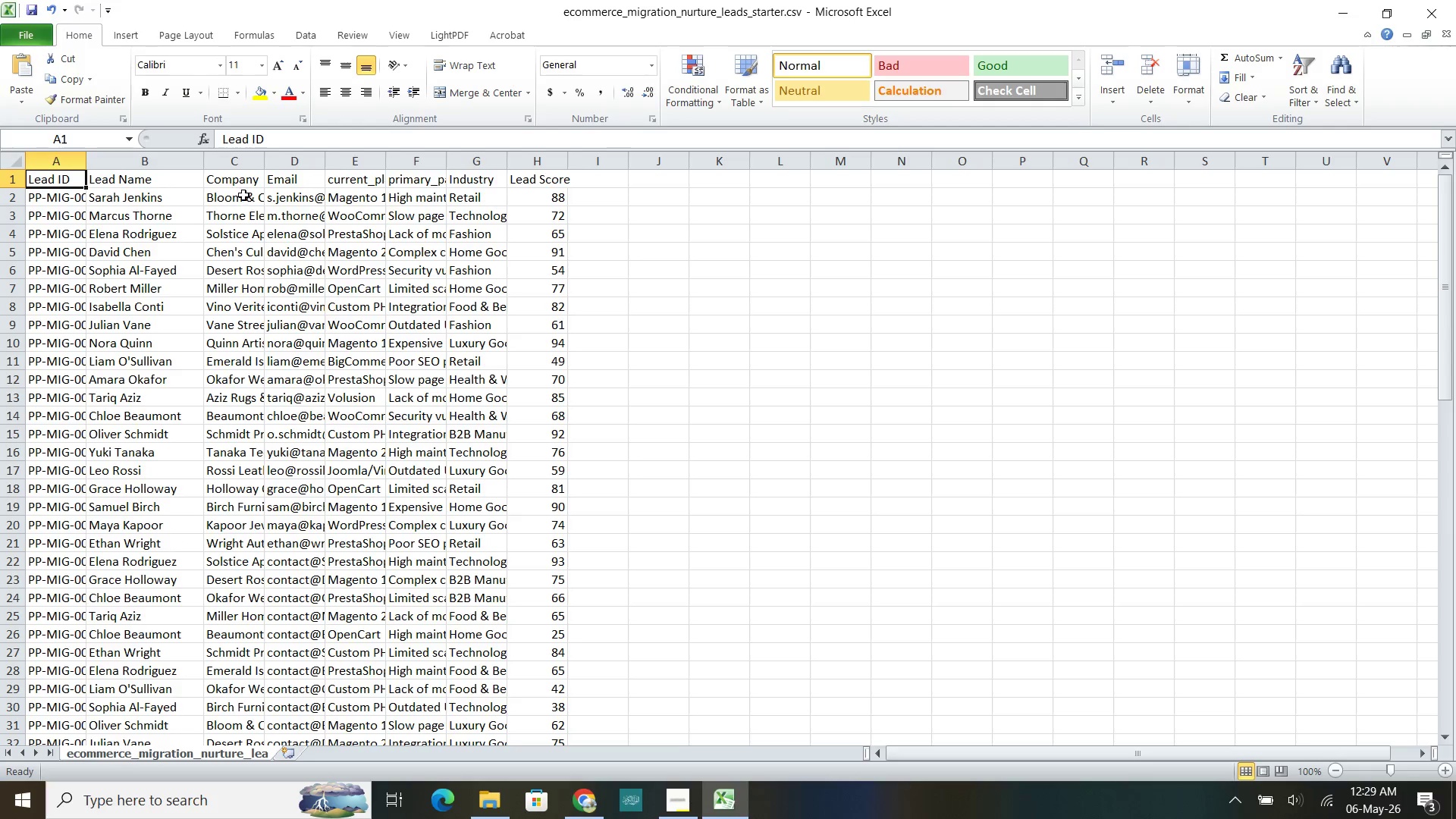 
left_click([588, 802])
 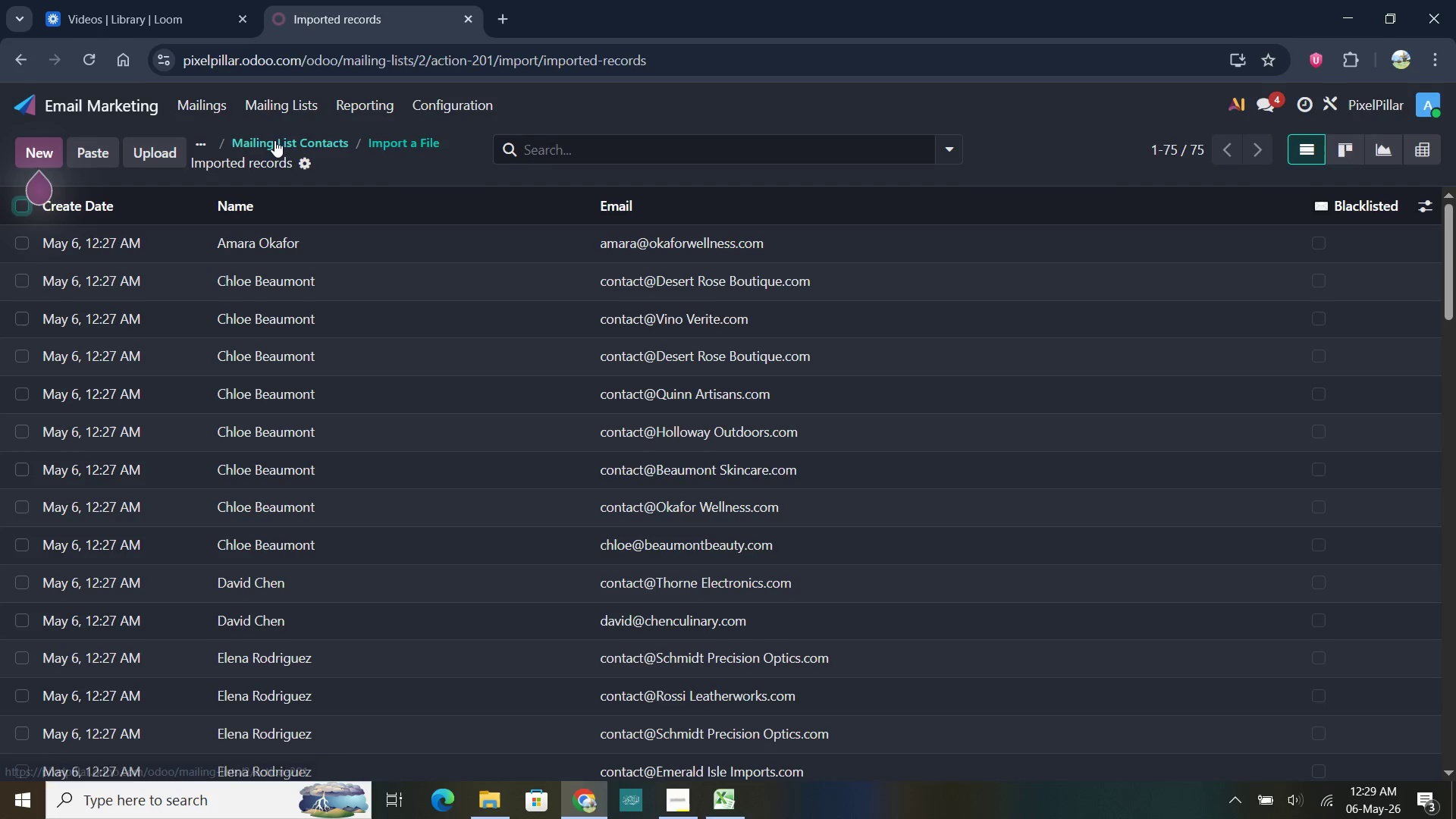 
left_click([275, 140])
 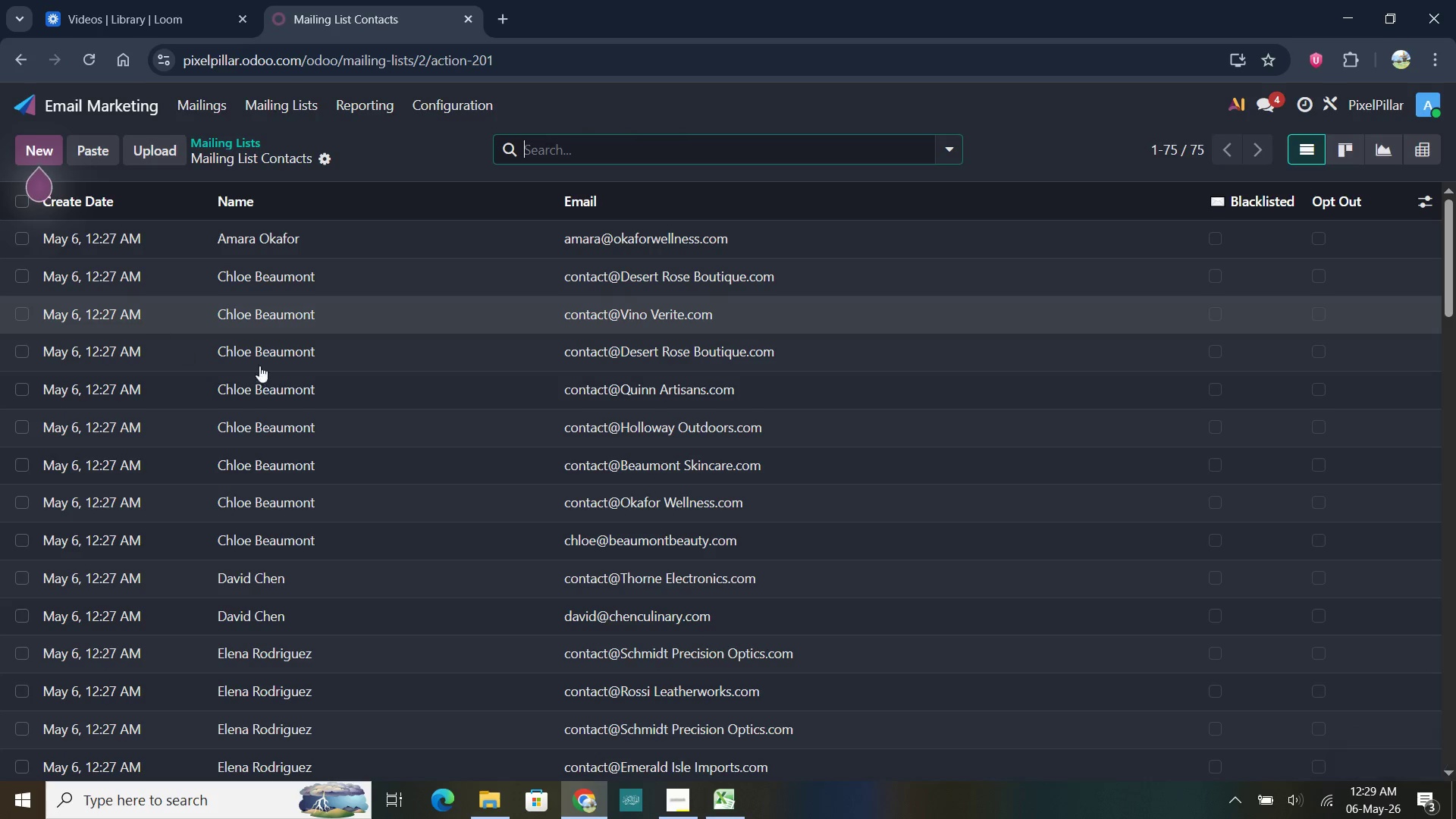 
scroll: coordinate [418, 434], scroll_direction: up, amount: 8.0
 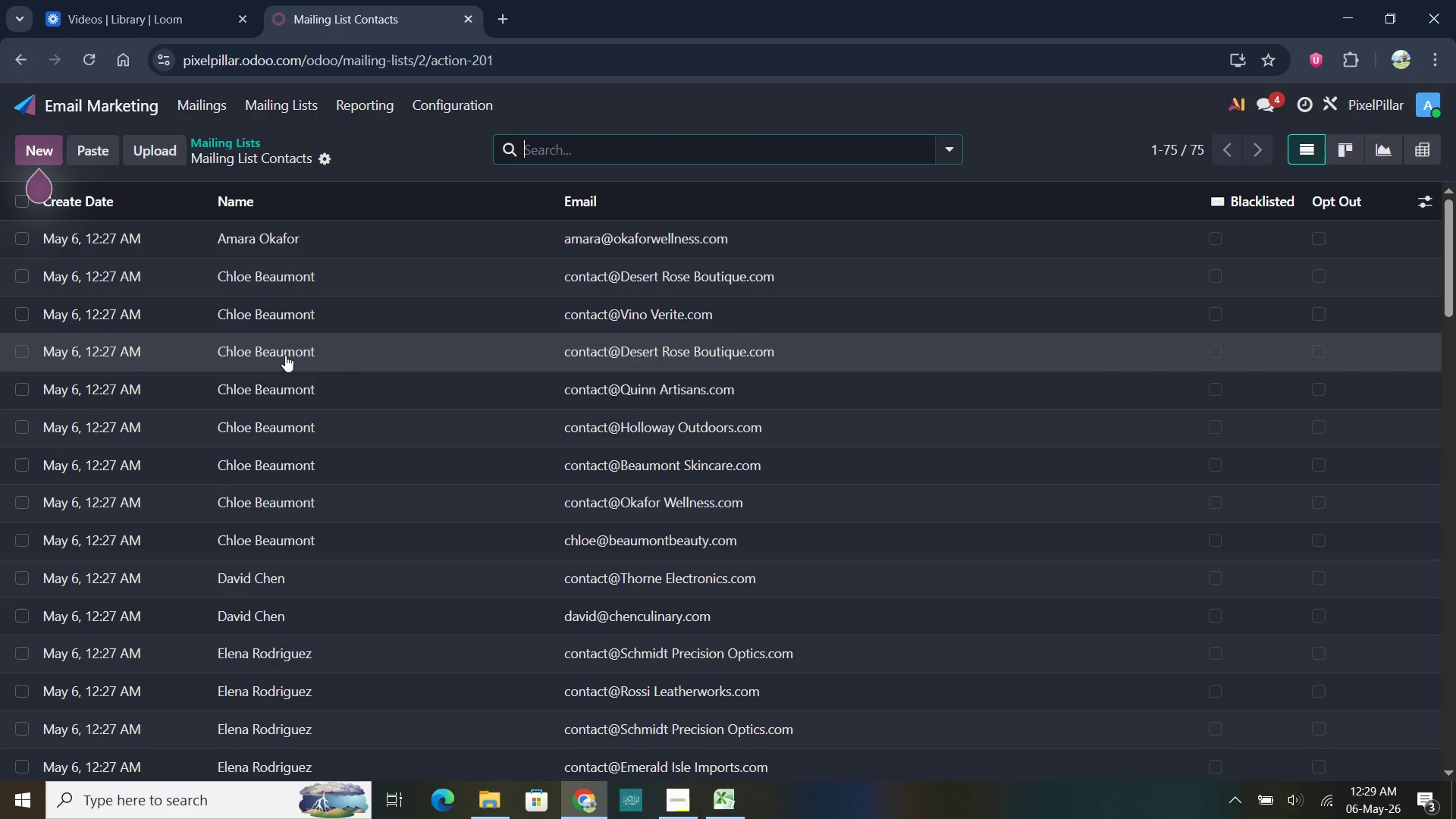 
left_click([284, 358])
 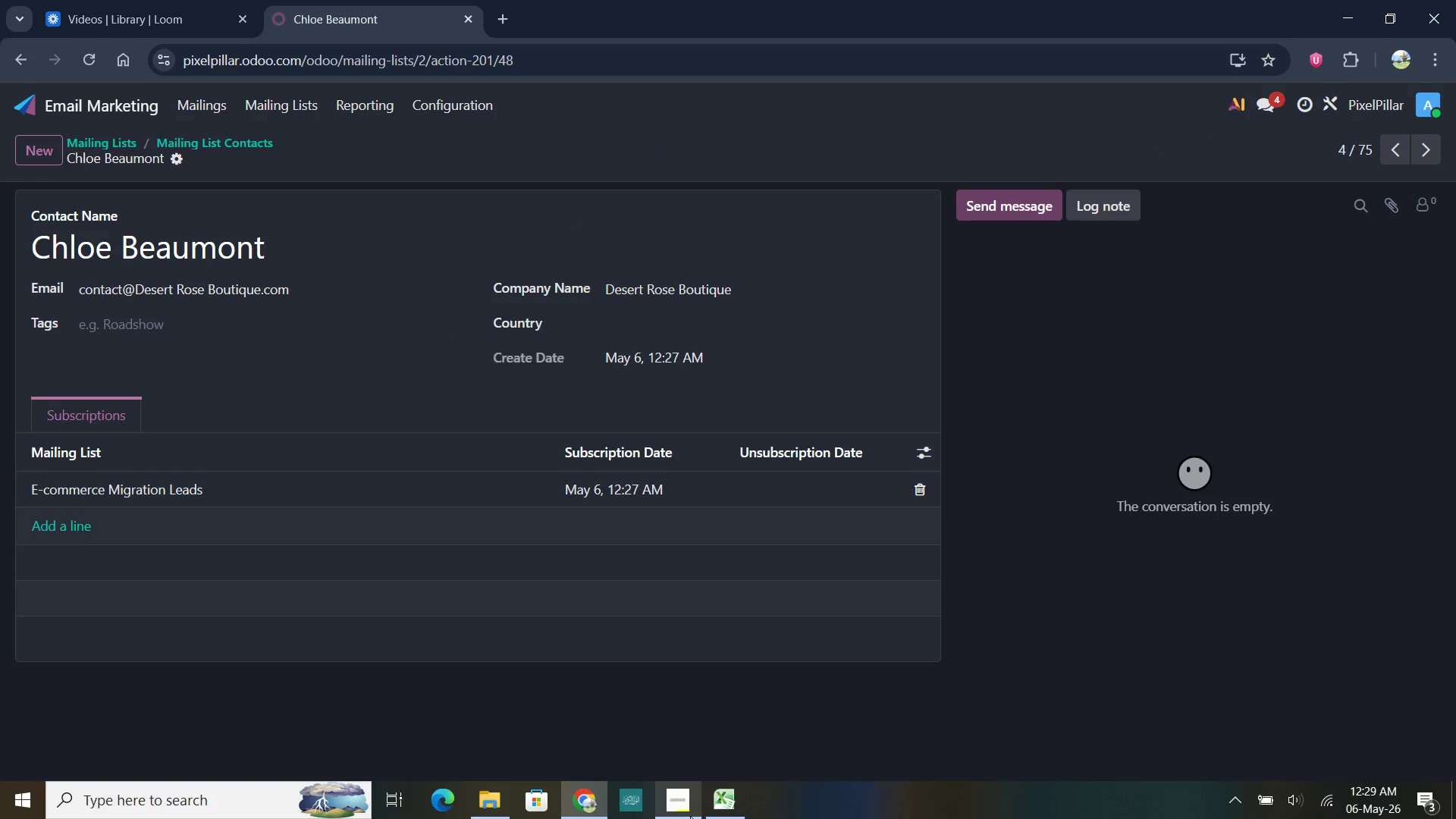 
wait(9.5)
 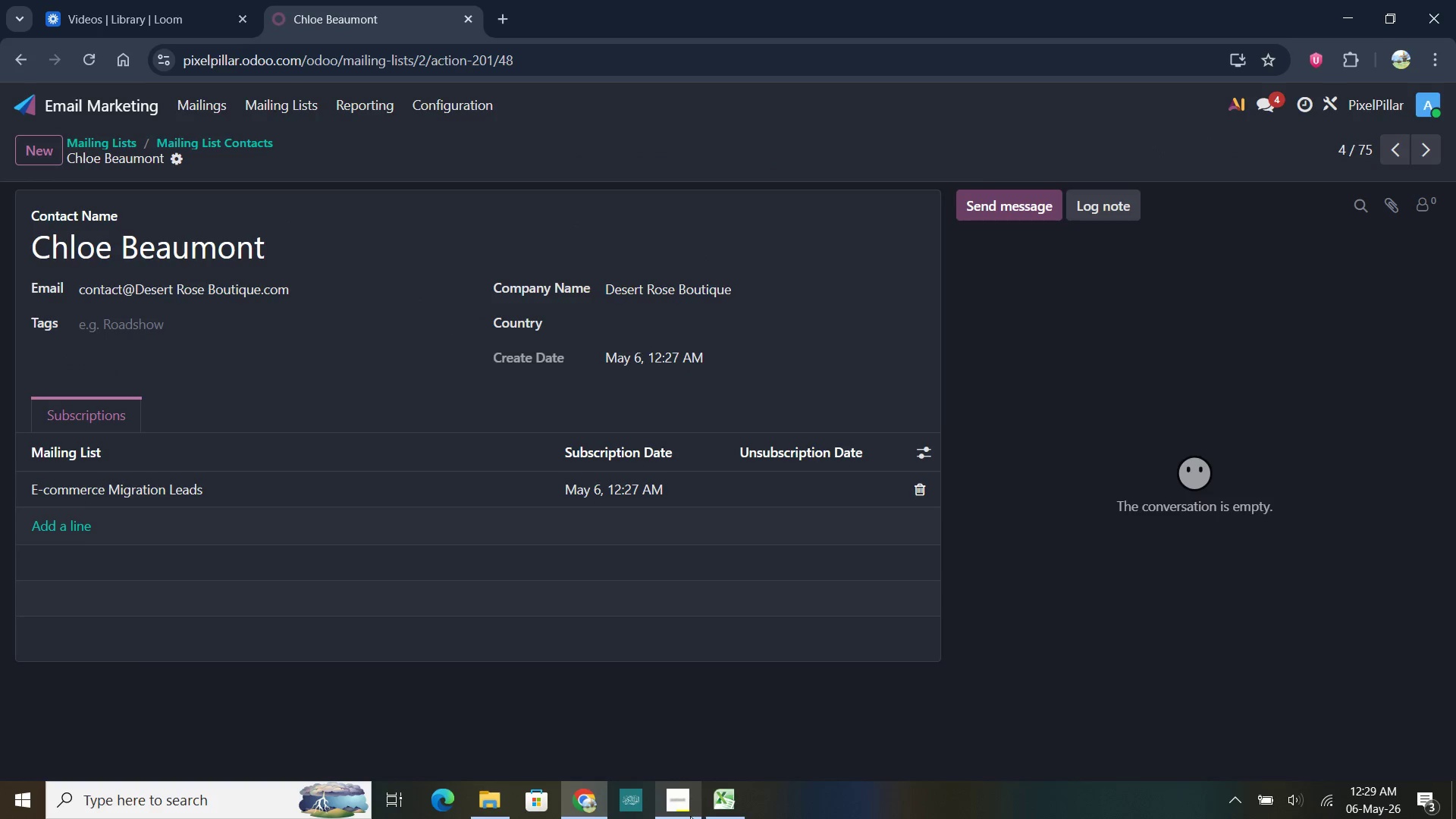 
scroll: coordinate [232, 336], scroll_direction: up, amount: 8.0
 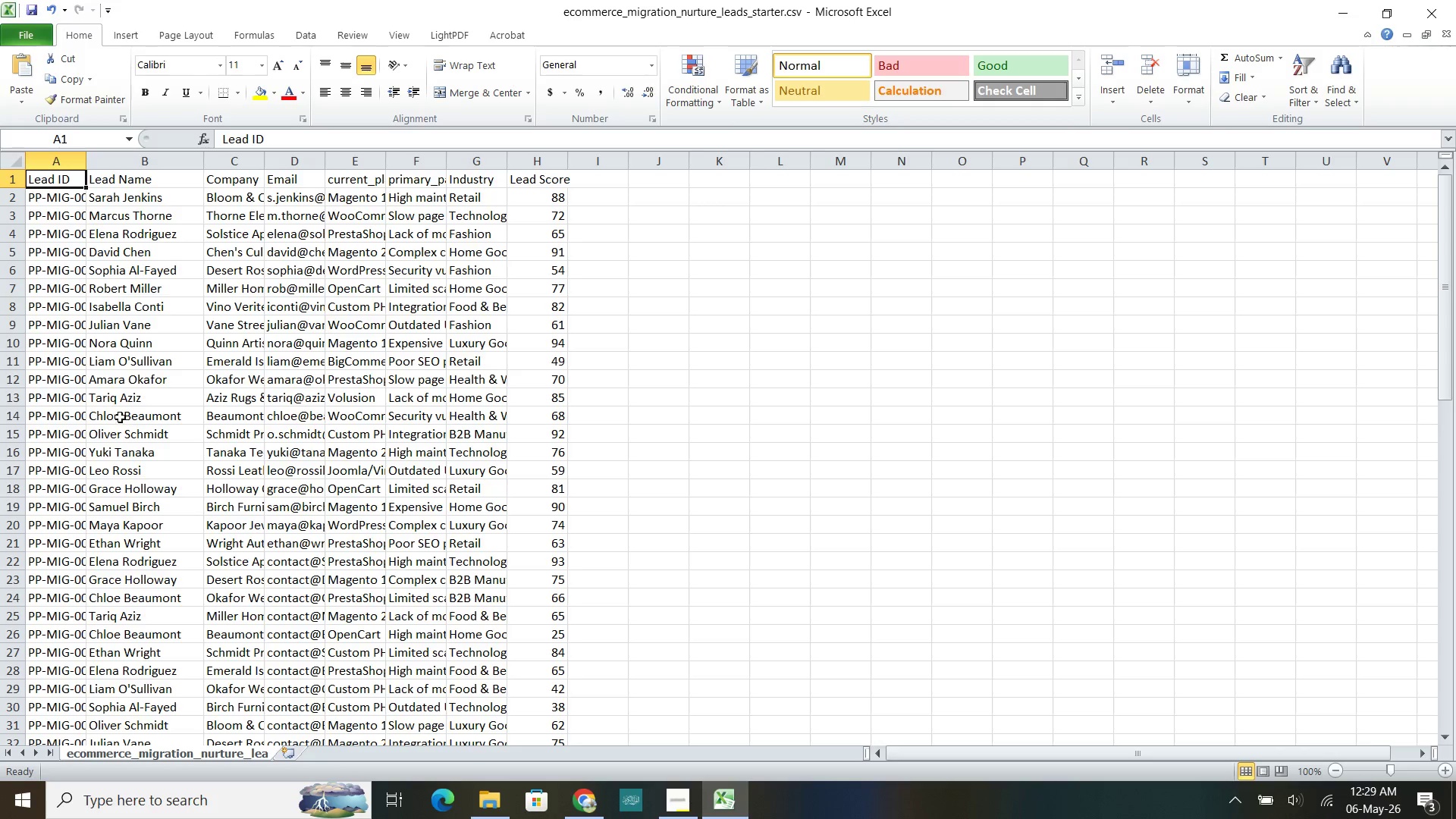 
left_click([125, 419])
 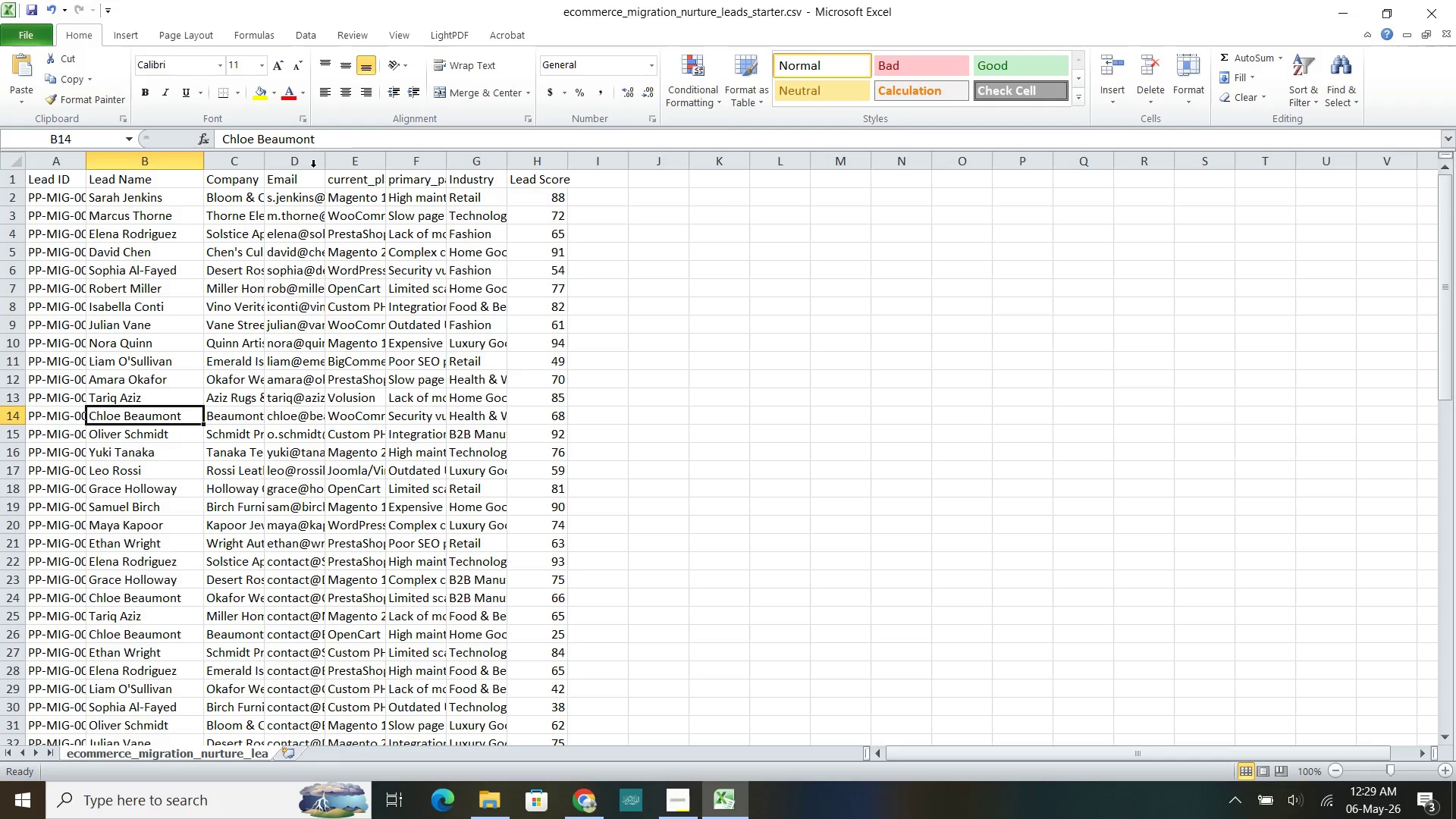 
left_click_drag(start_coordinate=[325, 162], to_coordinate=[414, 147])
 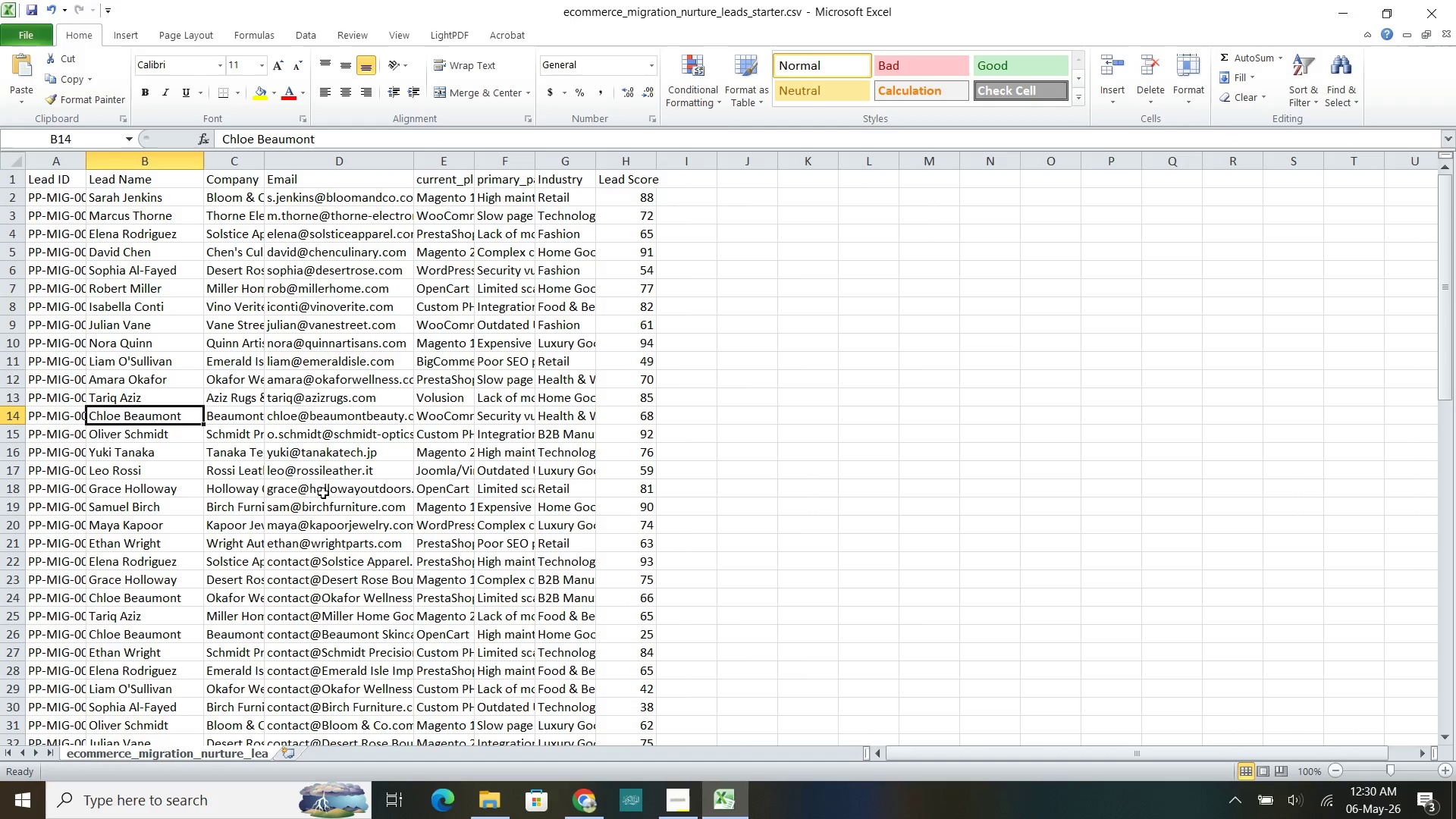 
wait(6.27)
 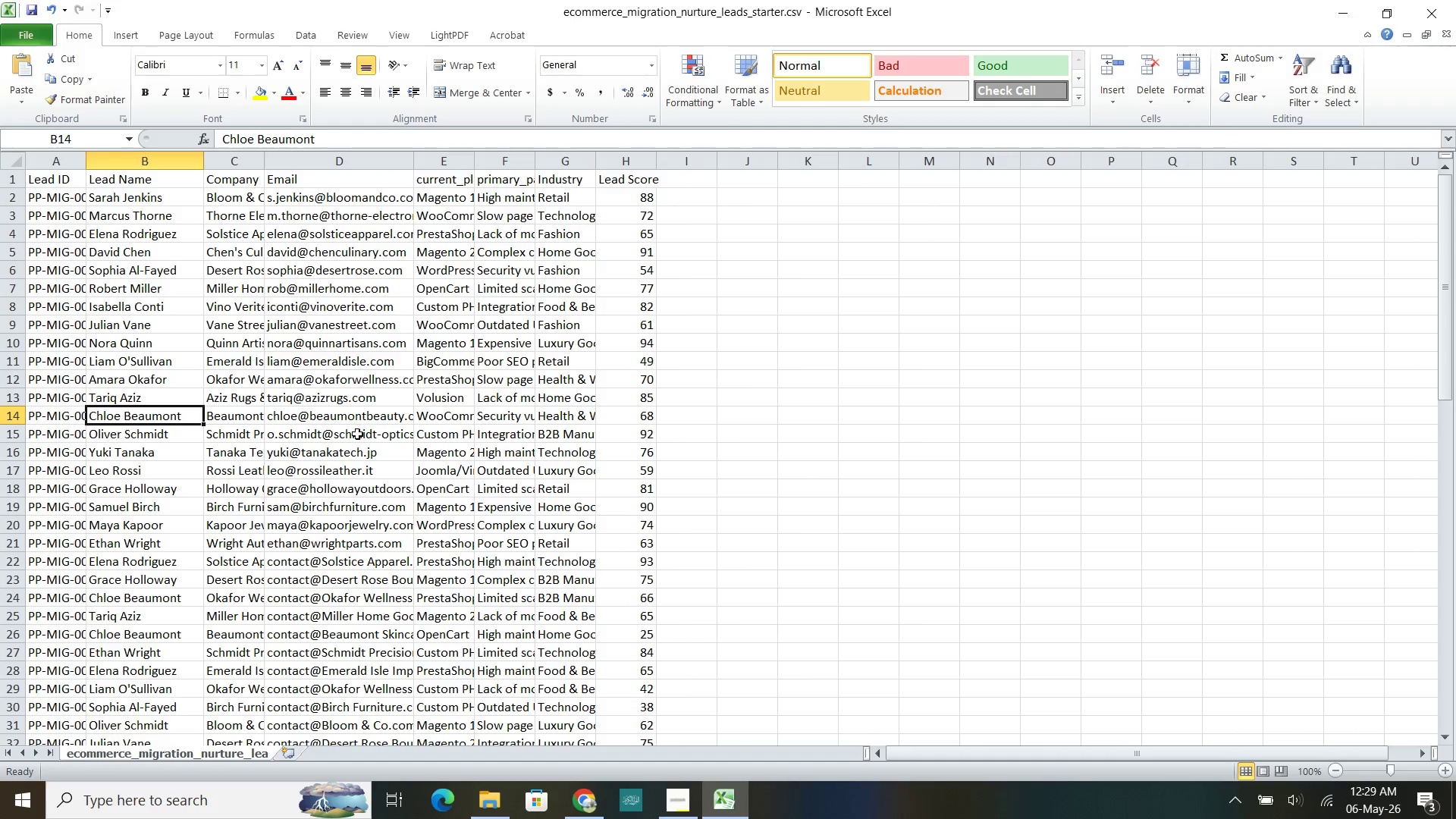 
scroll: coordinate [331, 671], scroll_direction: down, amount: 4.0
 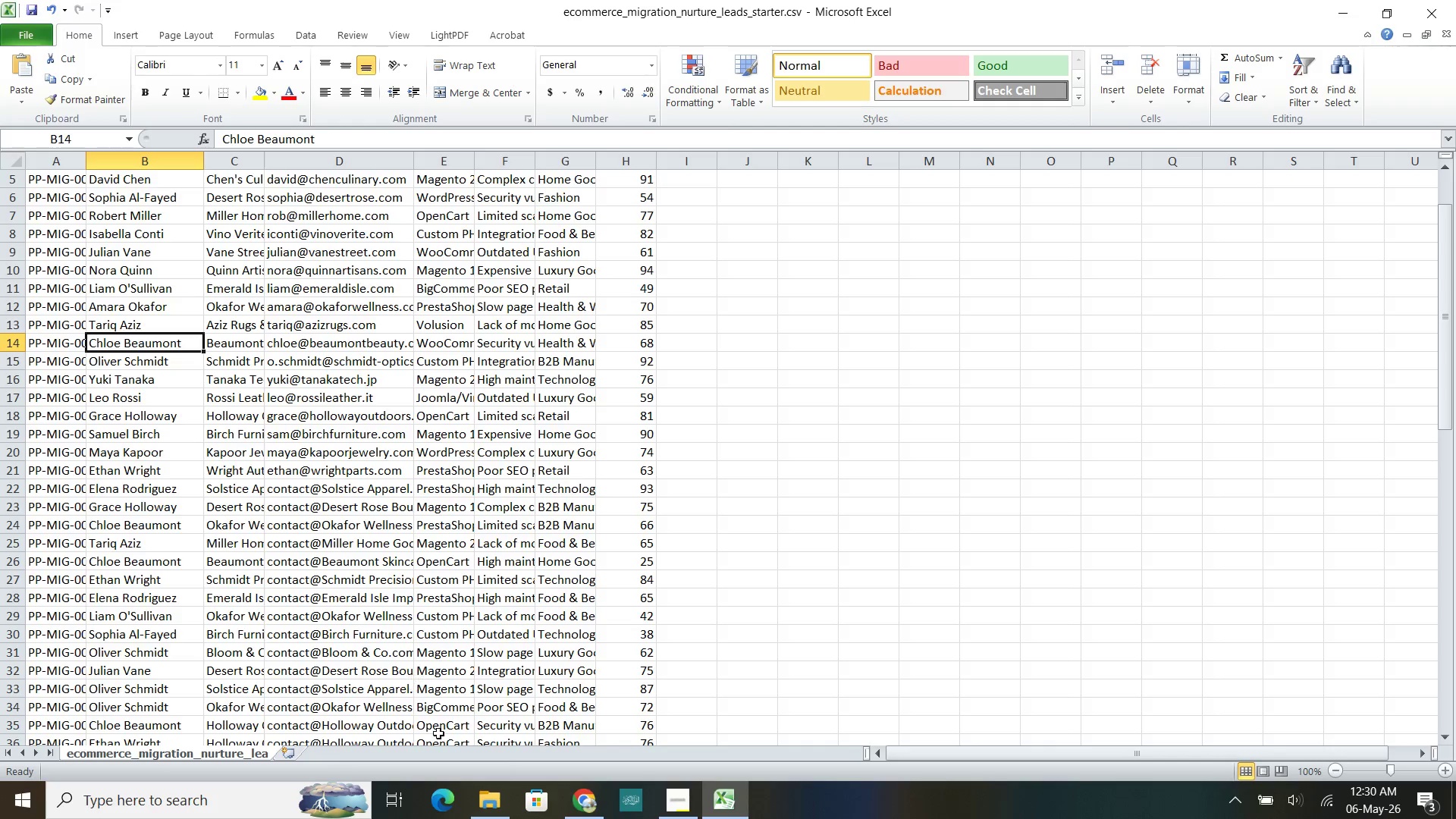 
wait(6.04)
 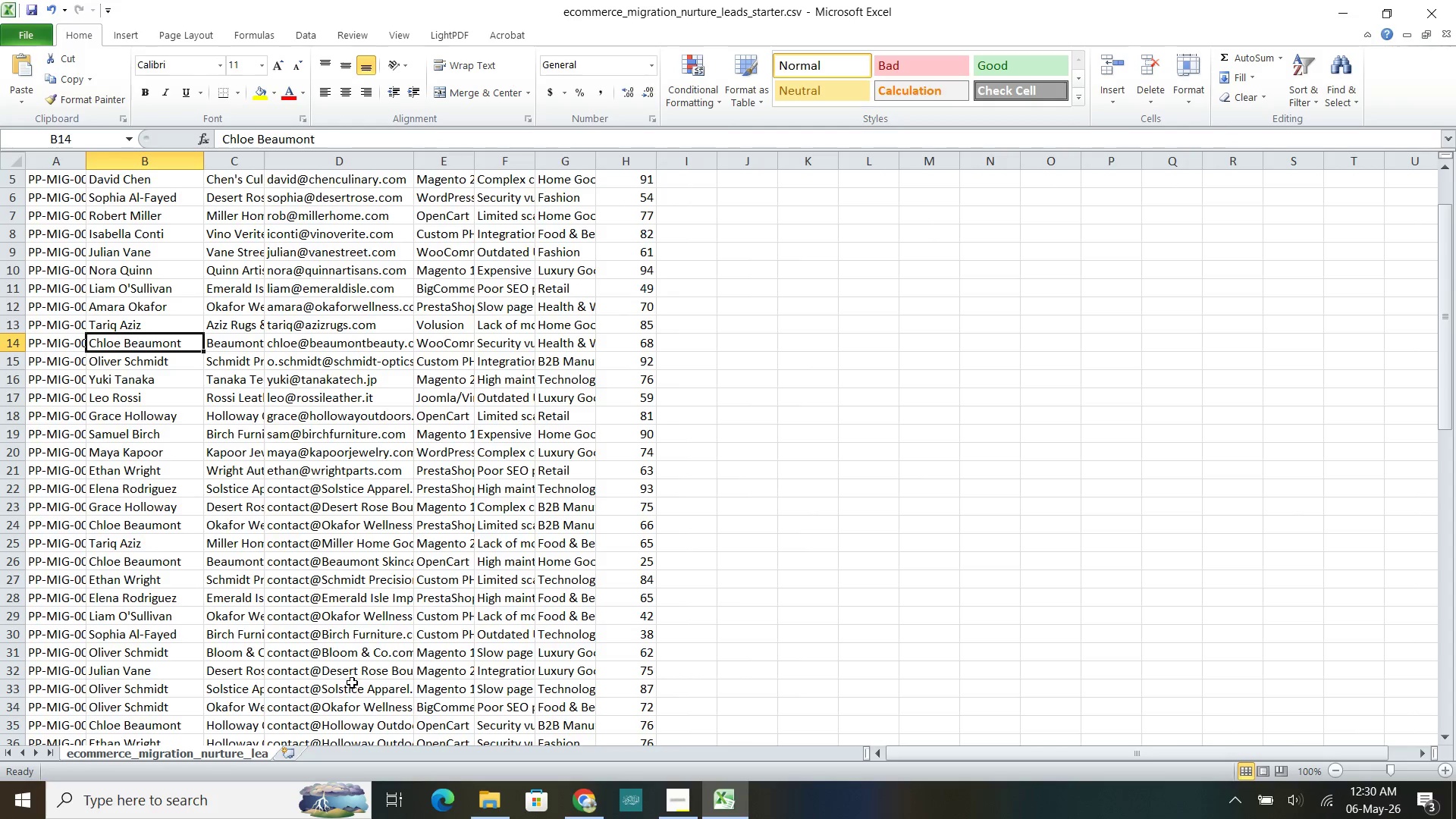 
left_click([599, 721])
 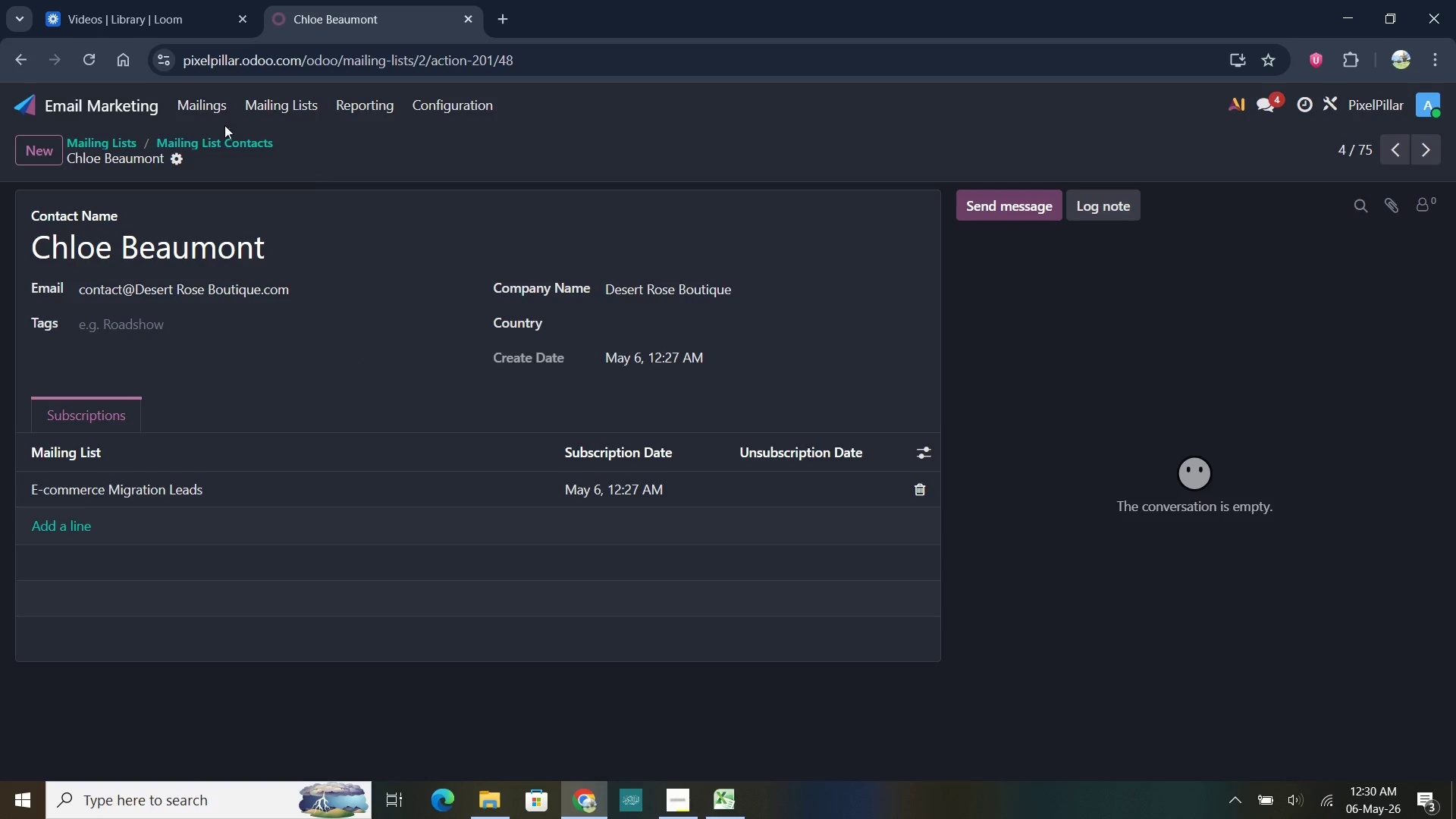 
mouse_move([126, 114])
 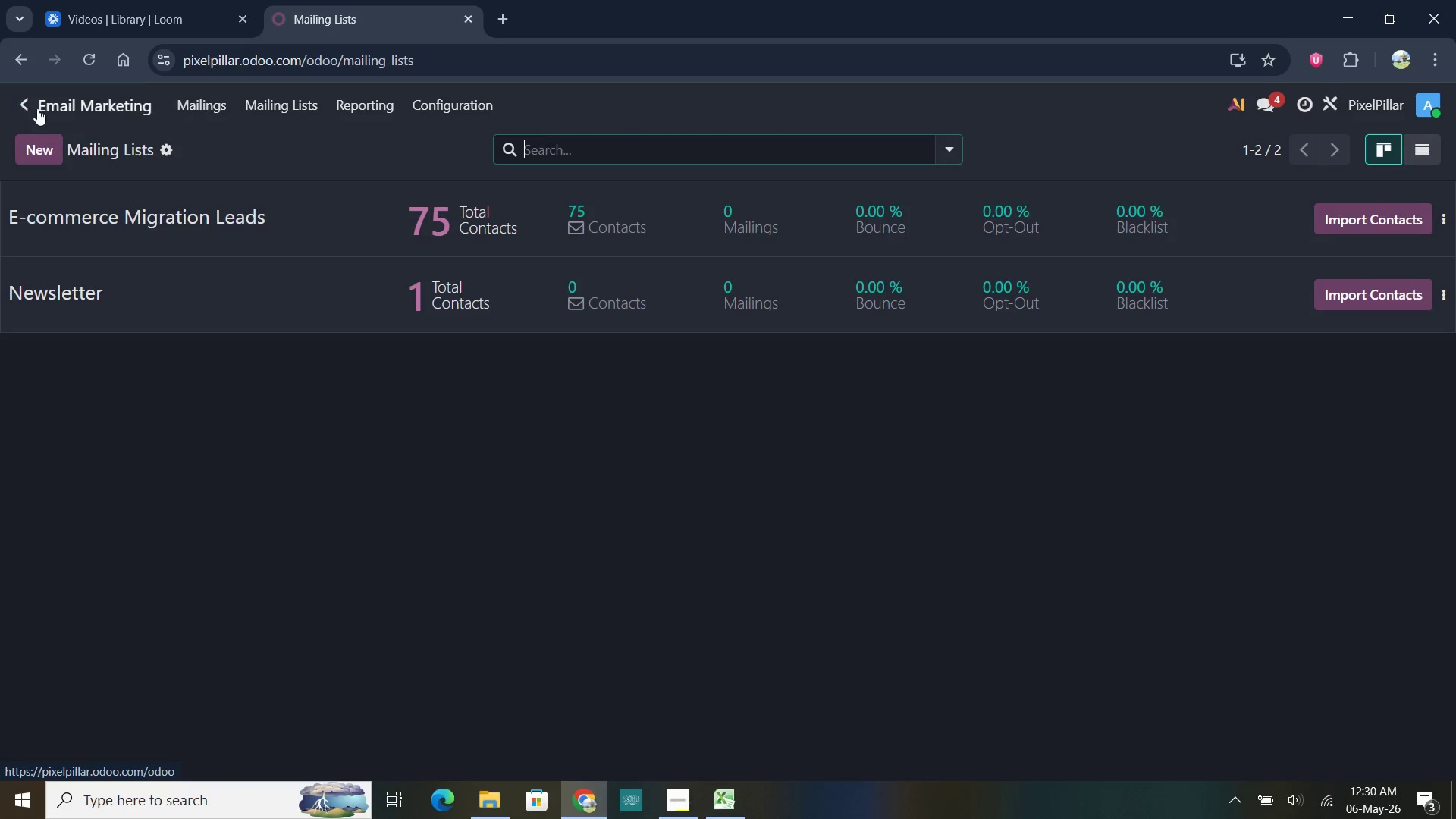 
wait(5.66)
 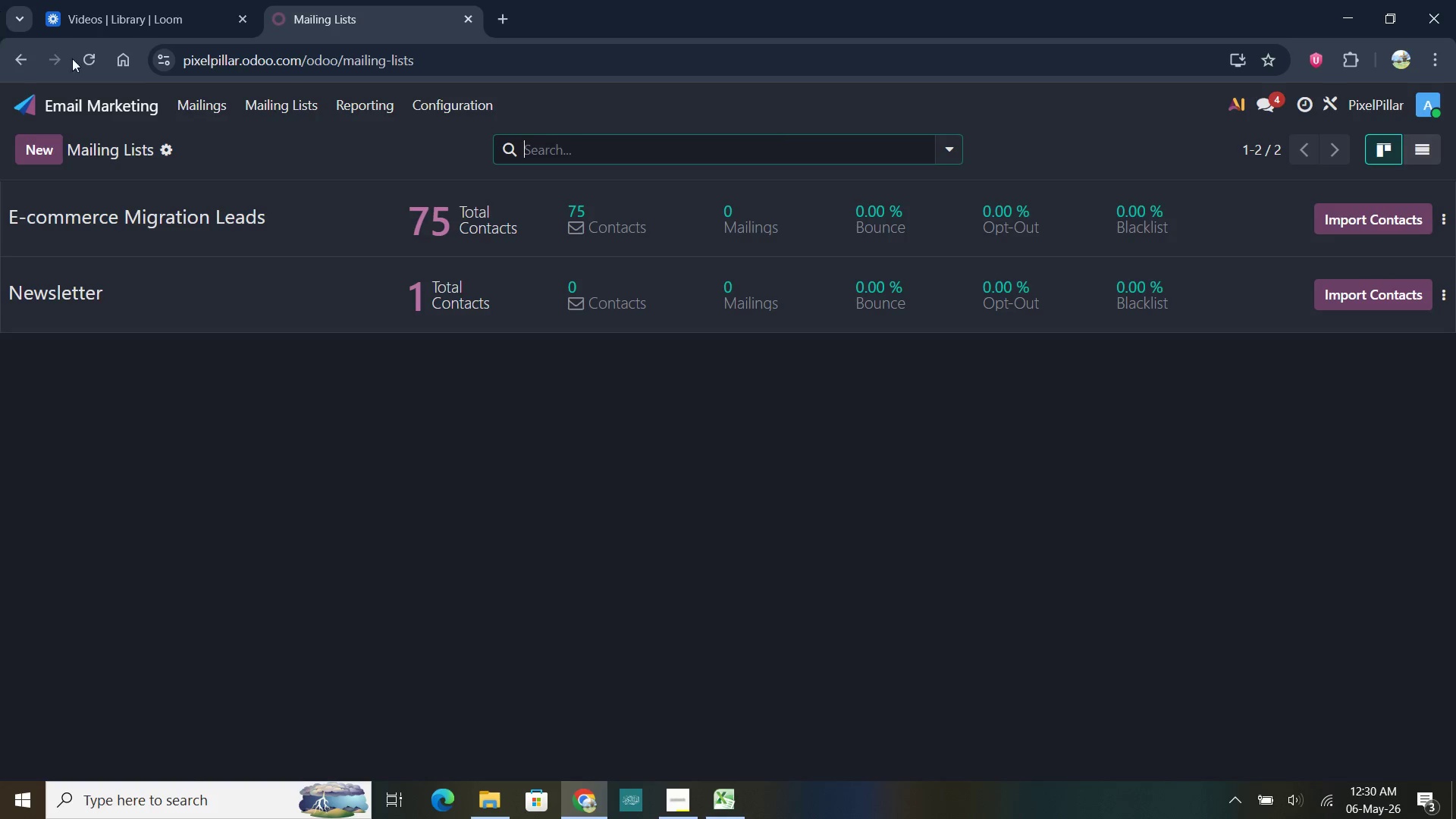 
left_click([30, 106])
 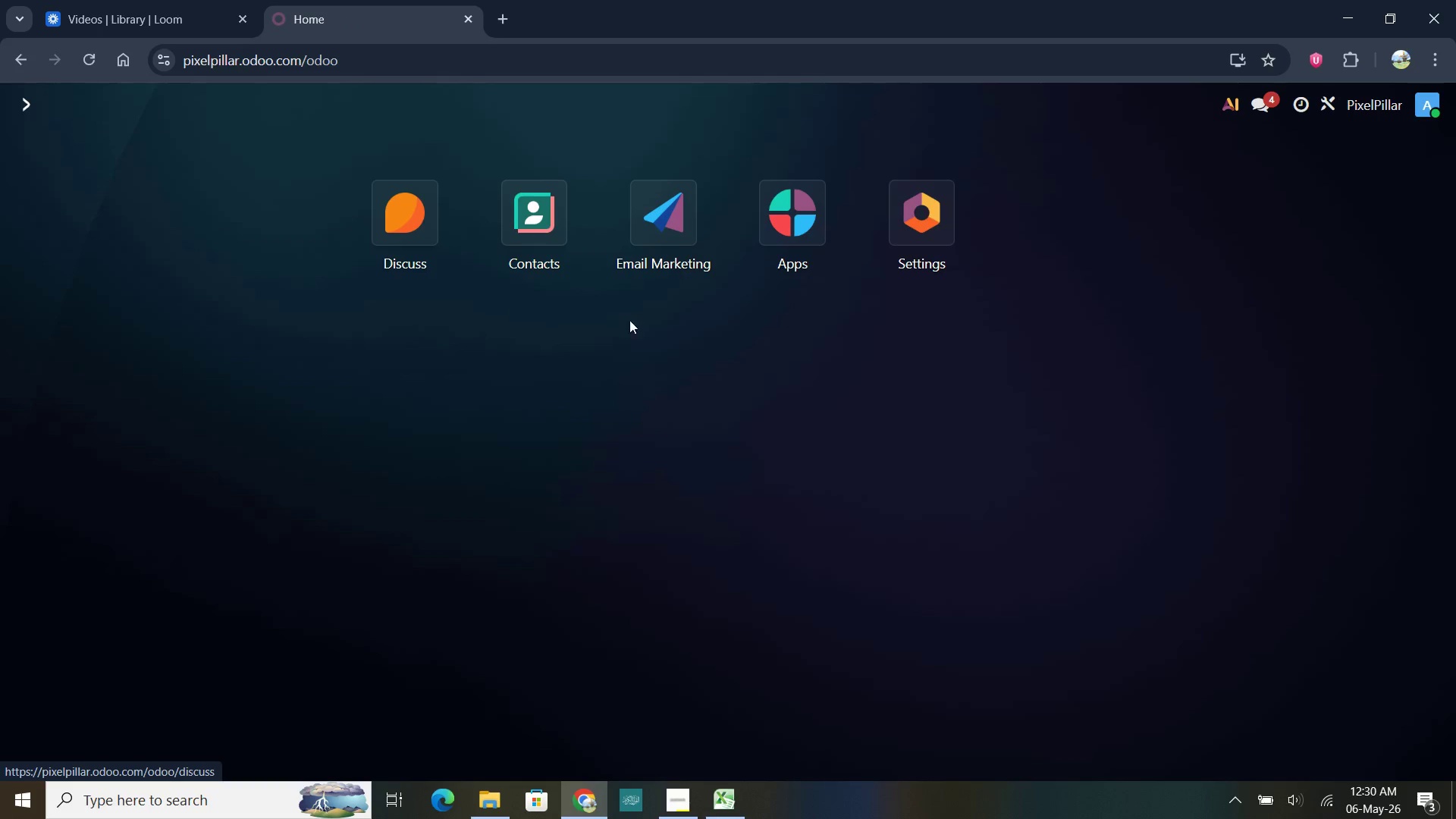 
left_click([680, 197])
 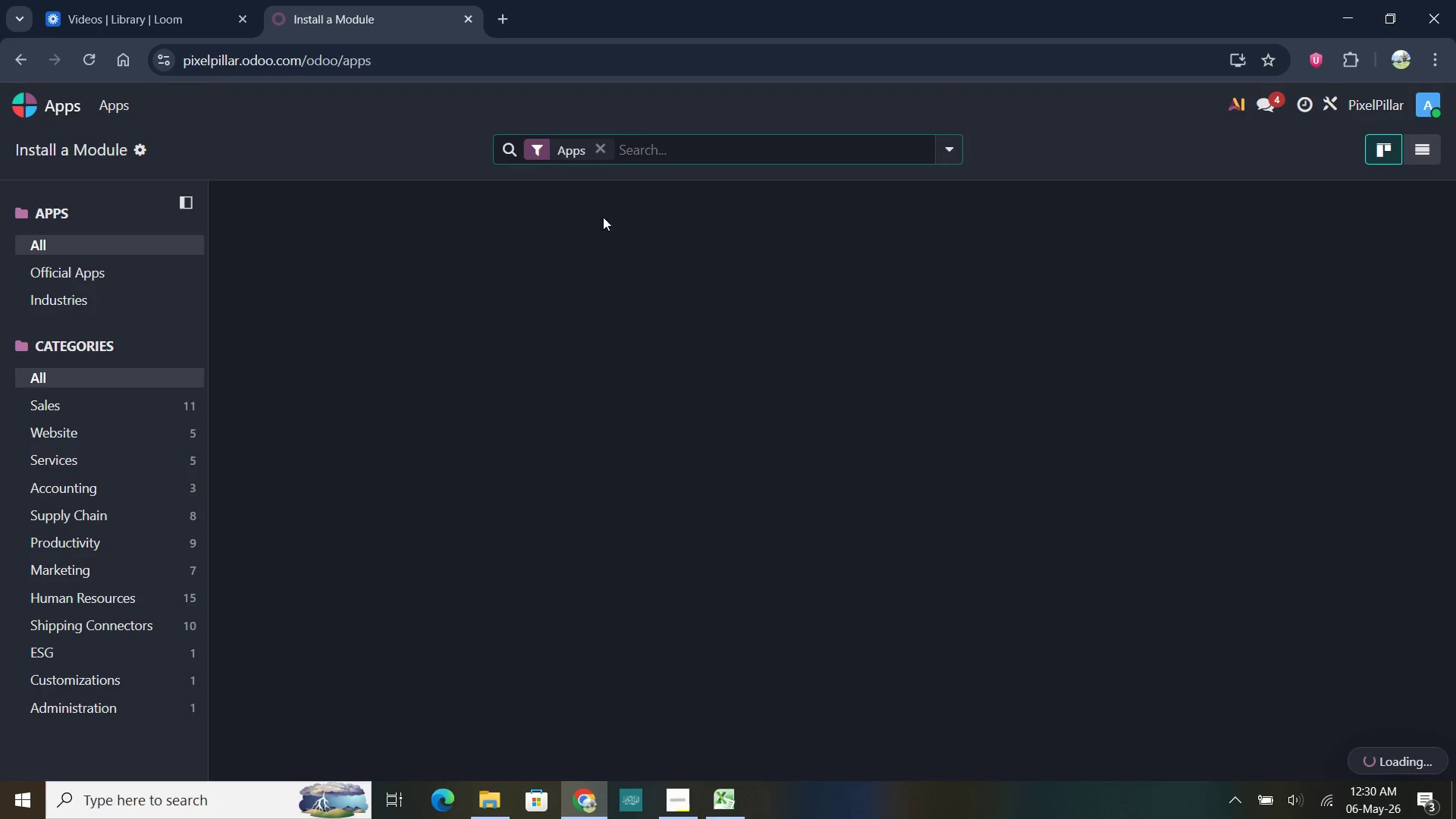 
wait(23.41)
 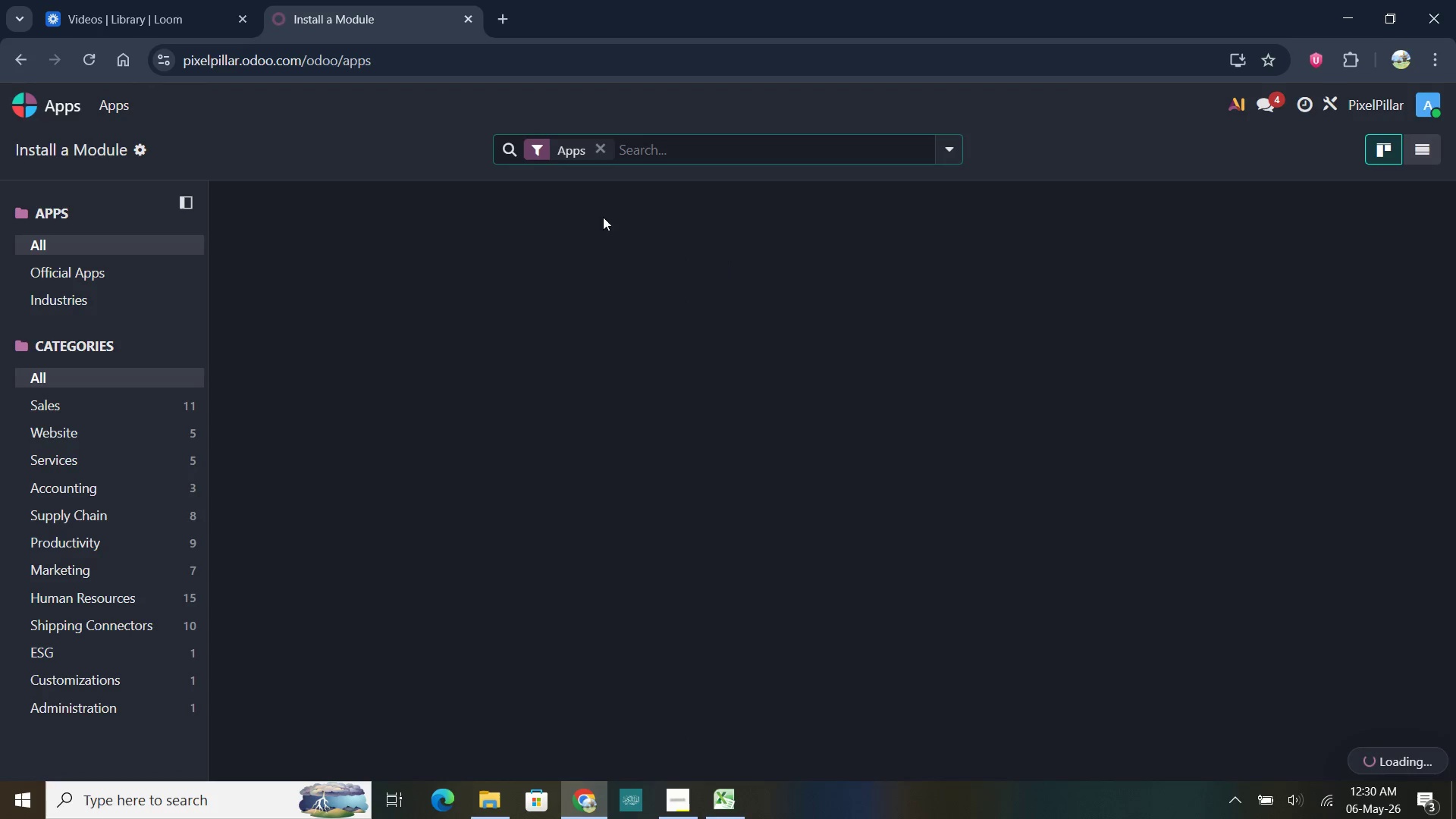 
left_click([193, 435])
 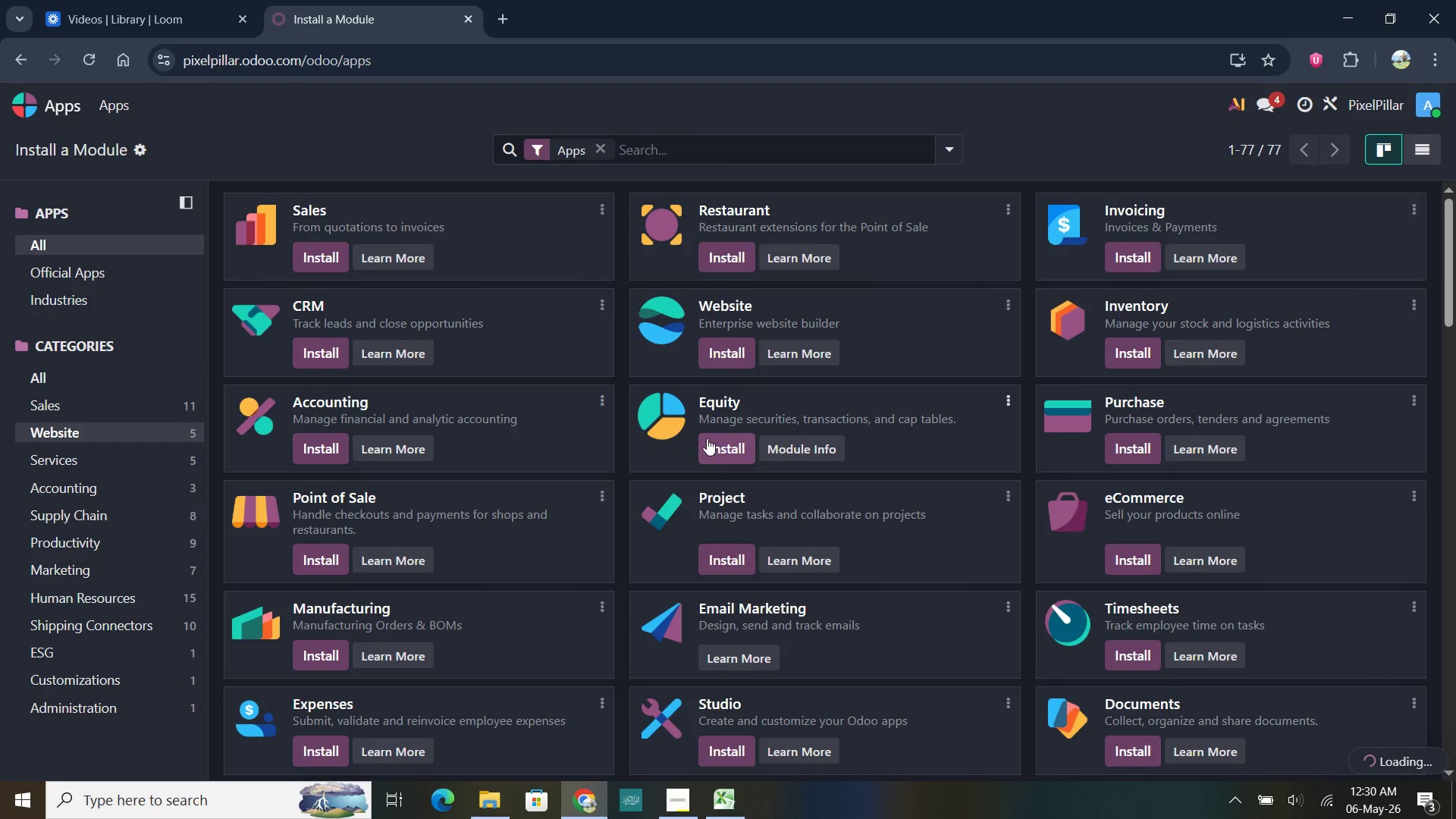 
scroll: coordinate [710, 441], scroll_direction: down, amount: 6.0
 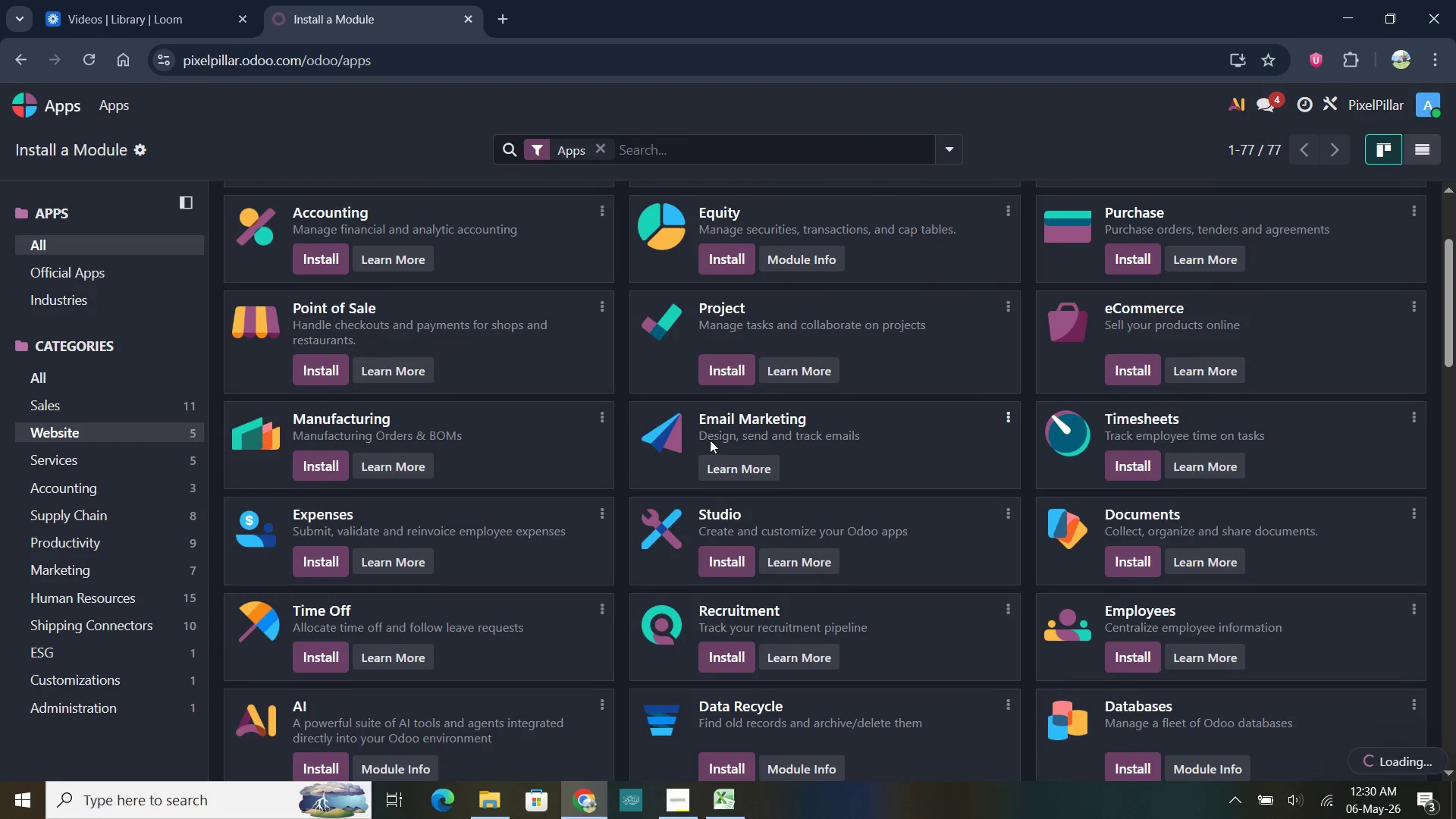 
scroll: coordinate [710, 436], scroll_direction: up, amount: 11.0
 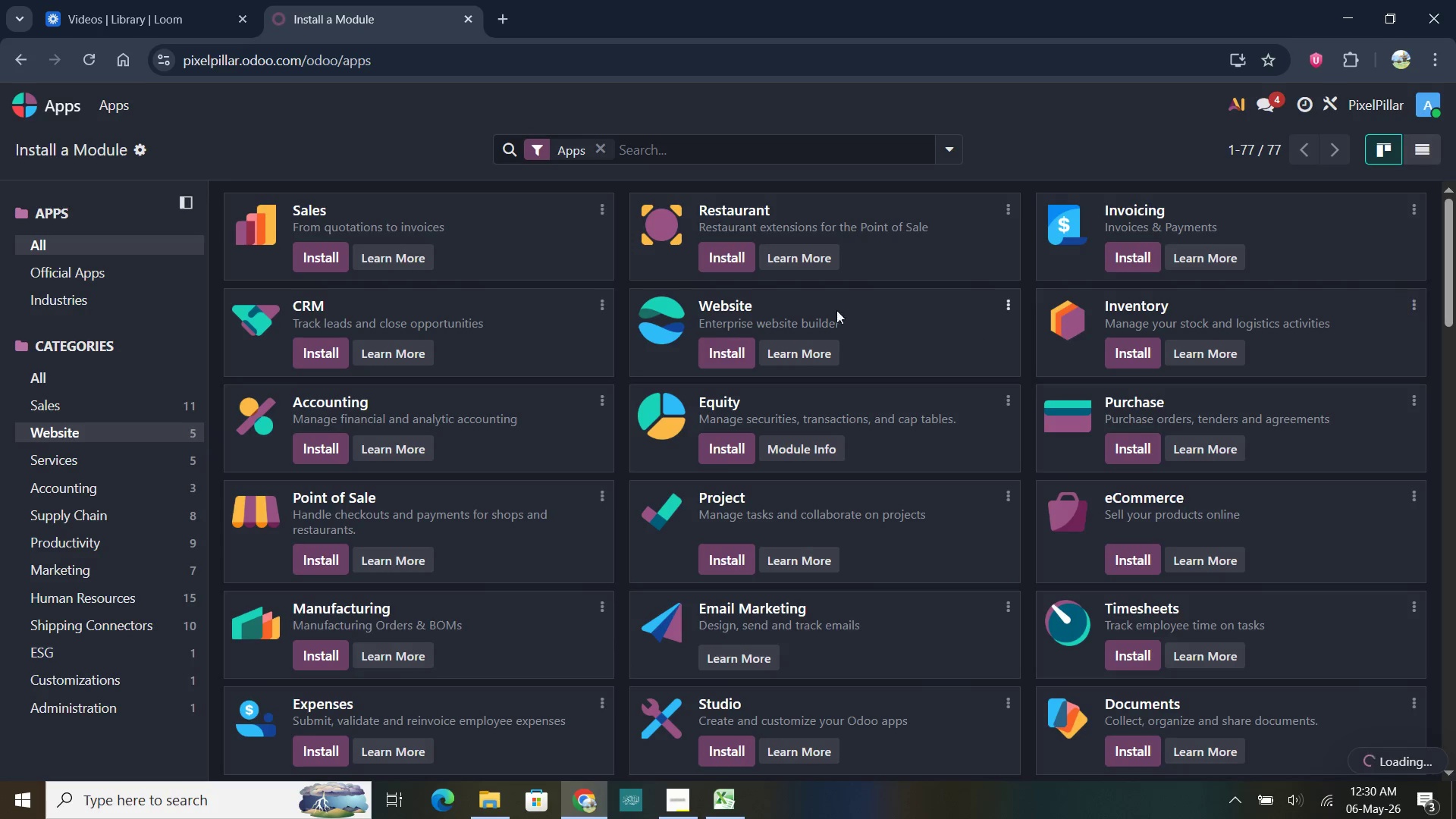 
left_click([644, 146])
 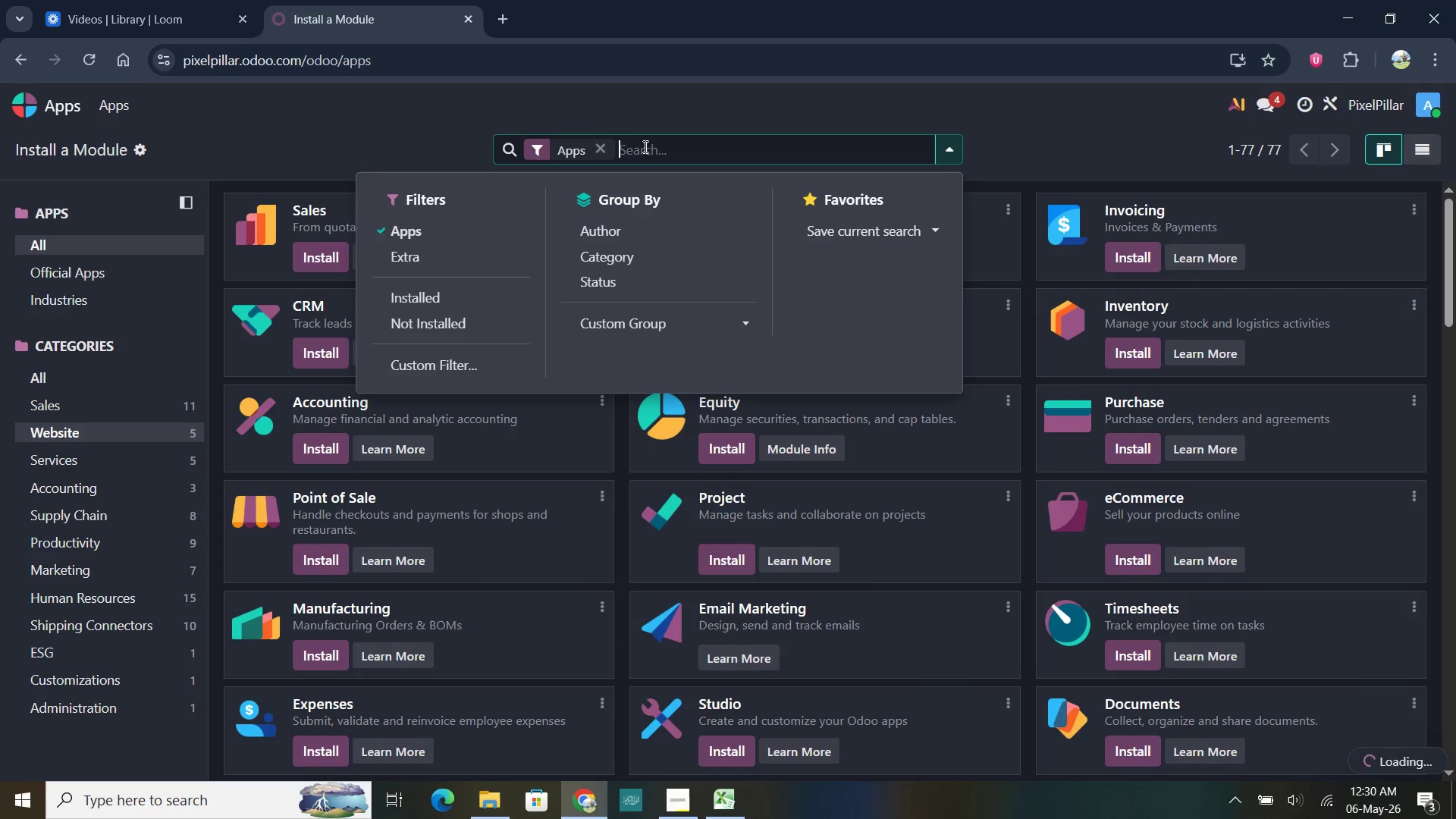 
type(blog)
 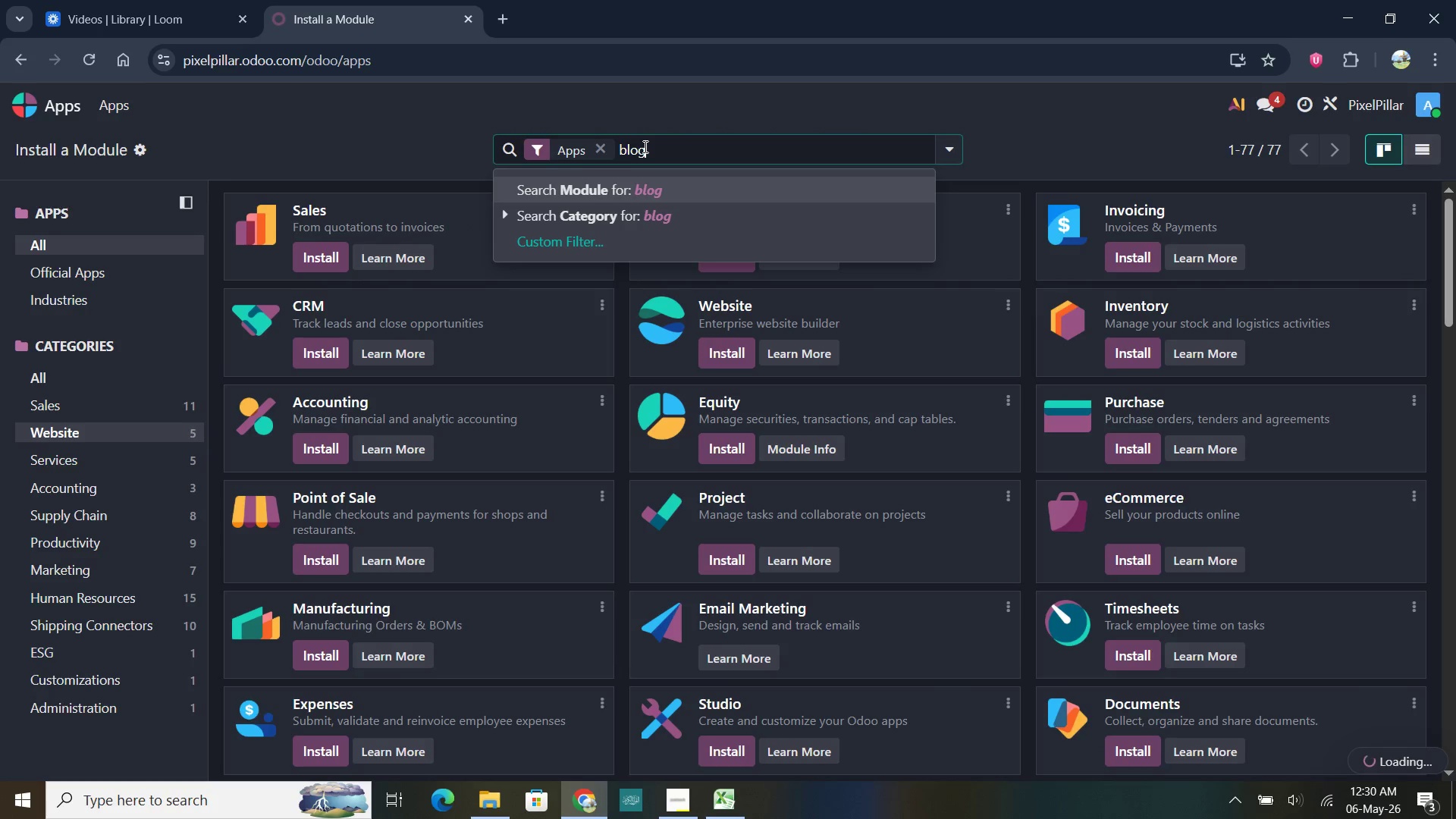 
key(Enter)
 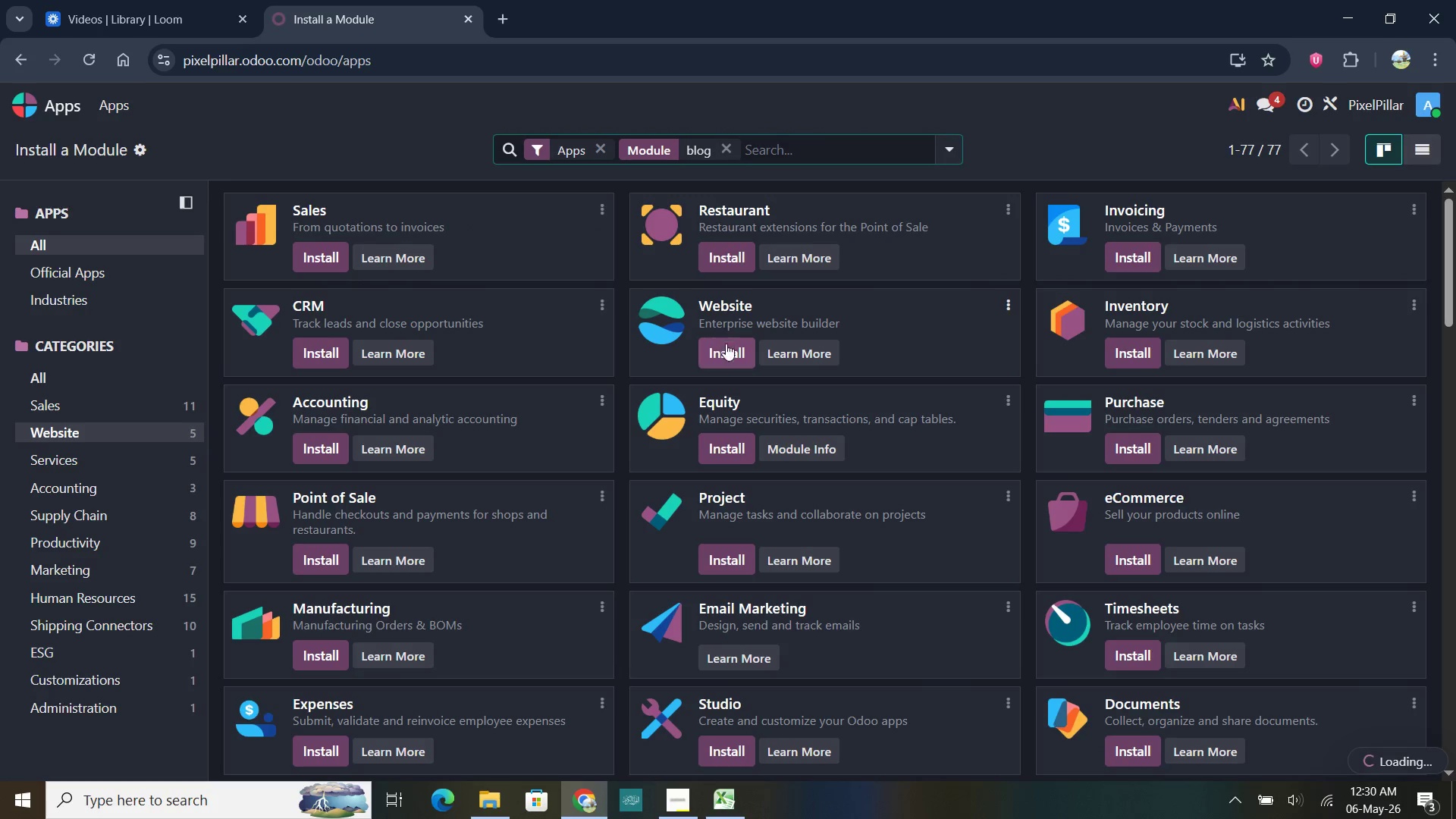 
left_click([726, 350])
 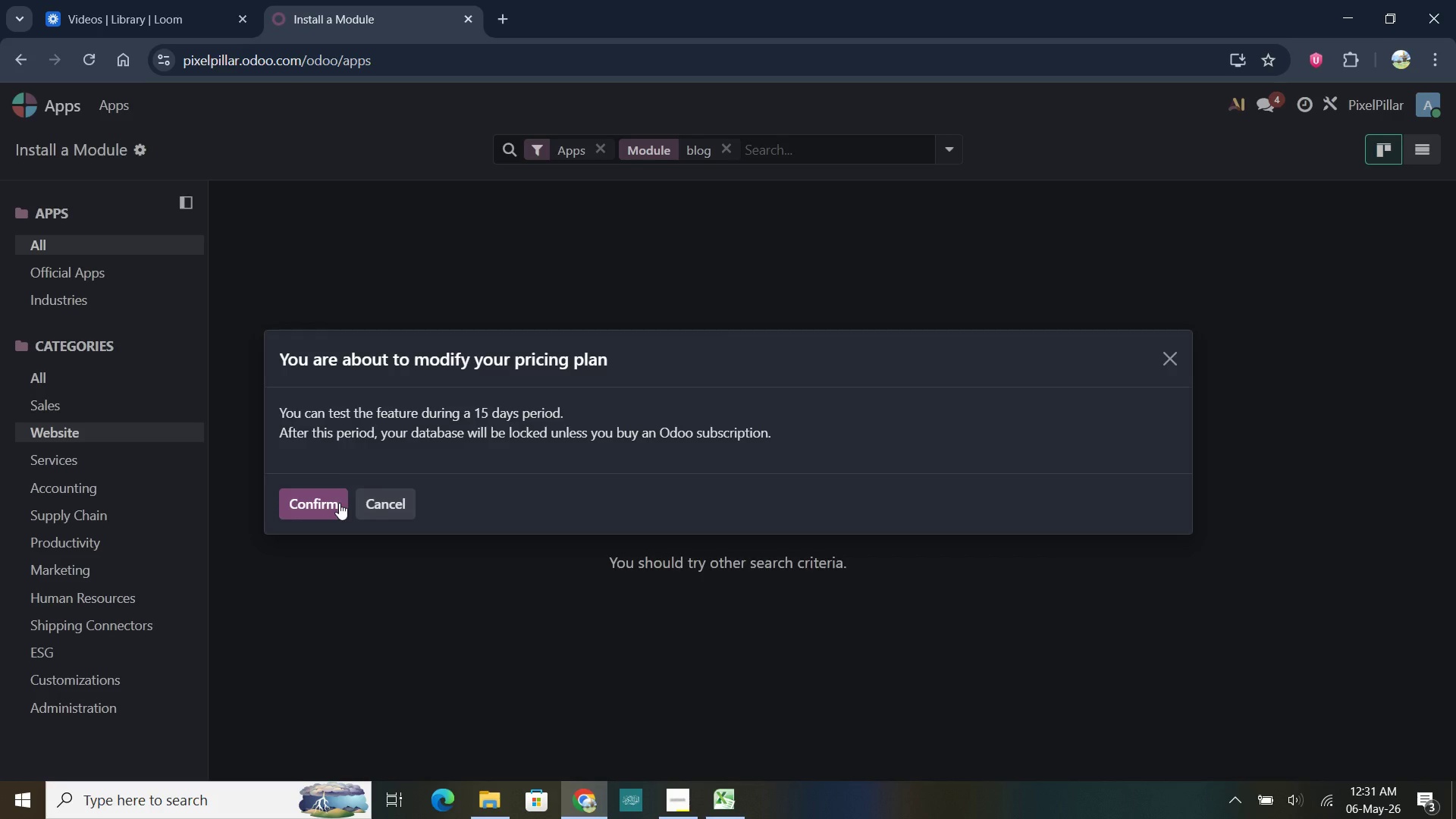 
wait(7.91)
 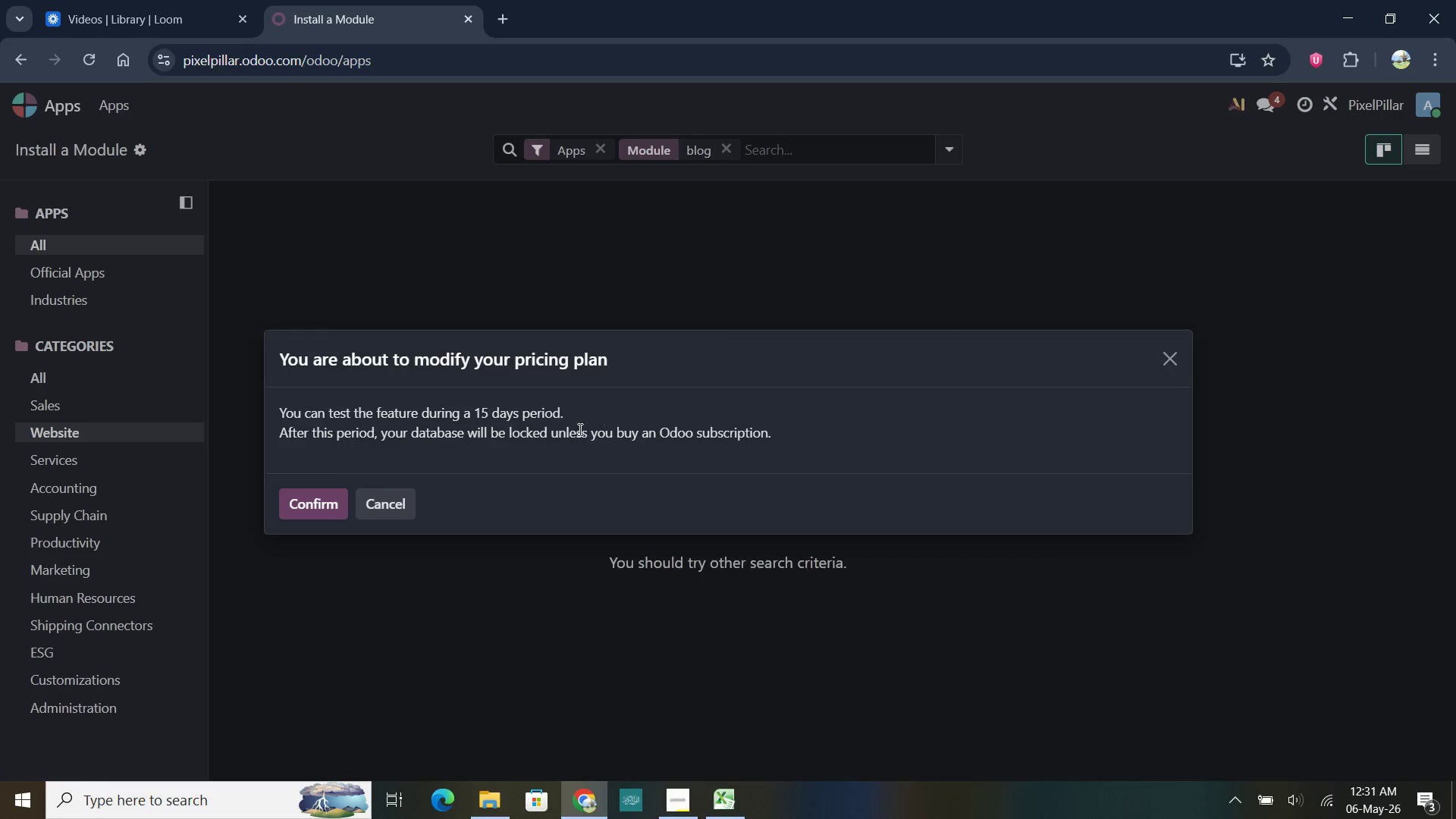 
left_click([339, 500])
 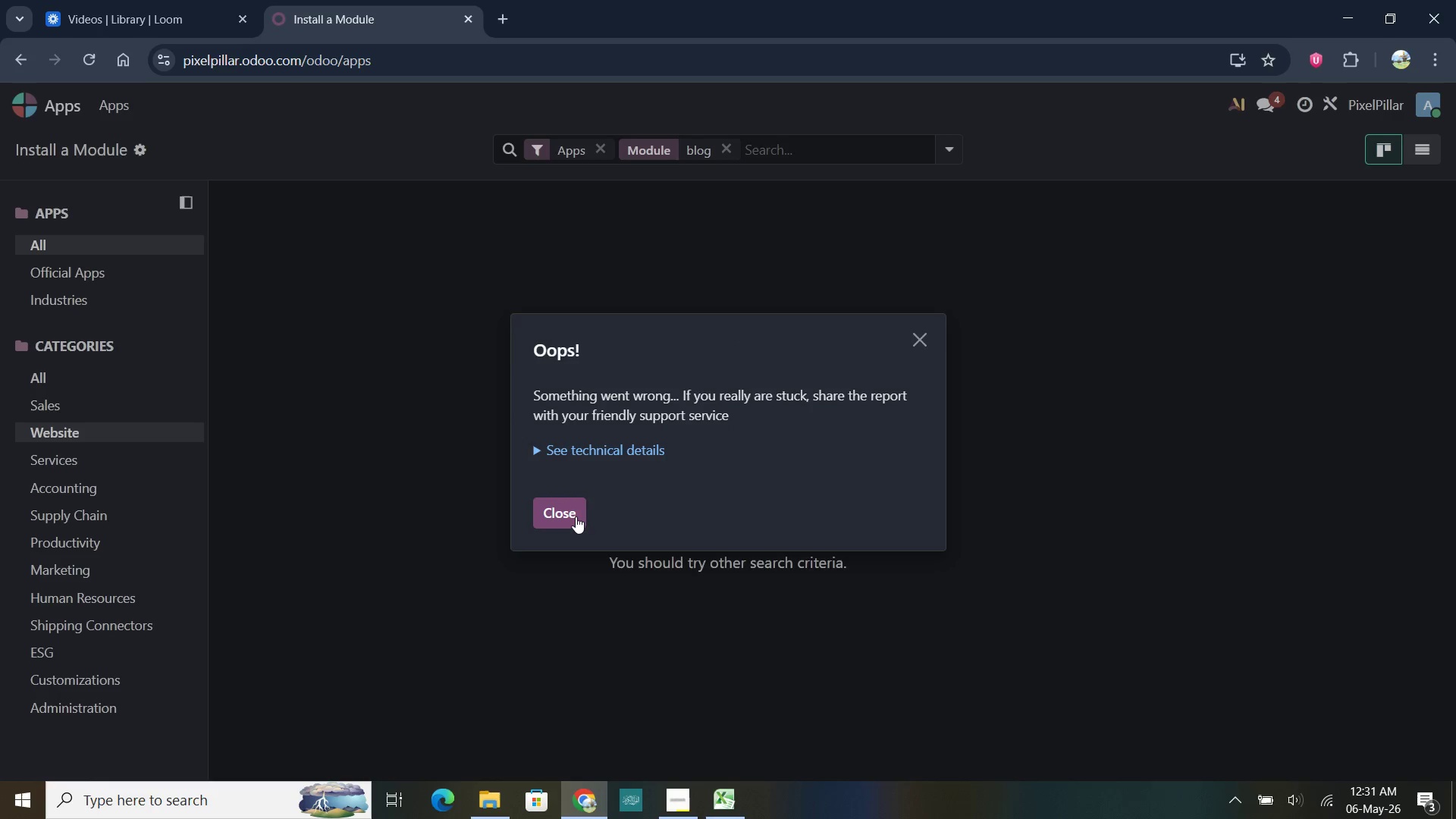 
left_click([576, 516])
 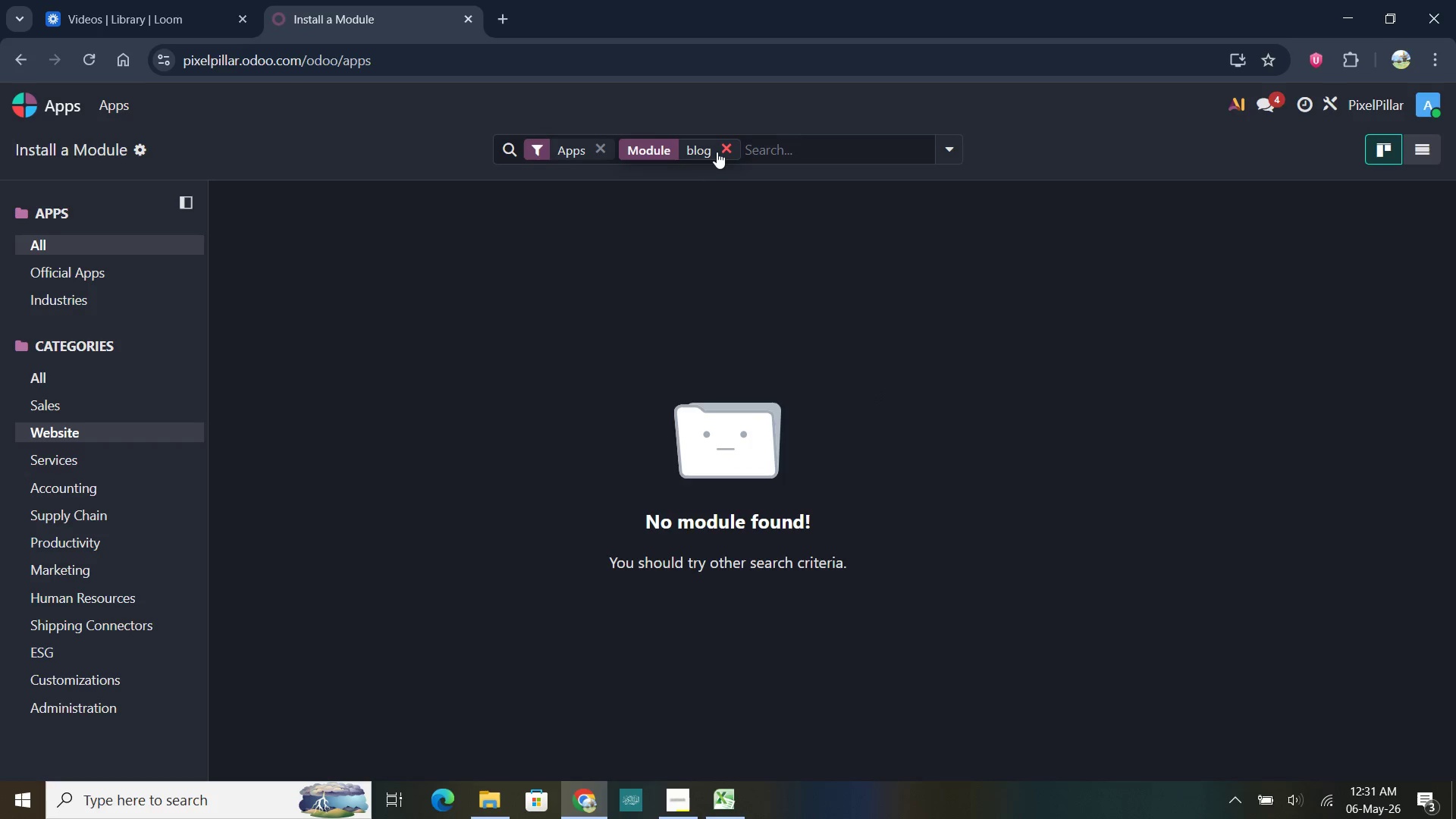 
left_click([720, 146])
 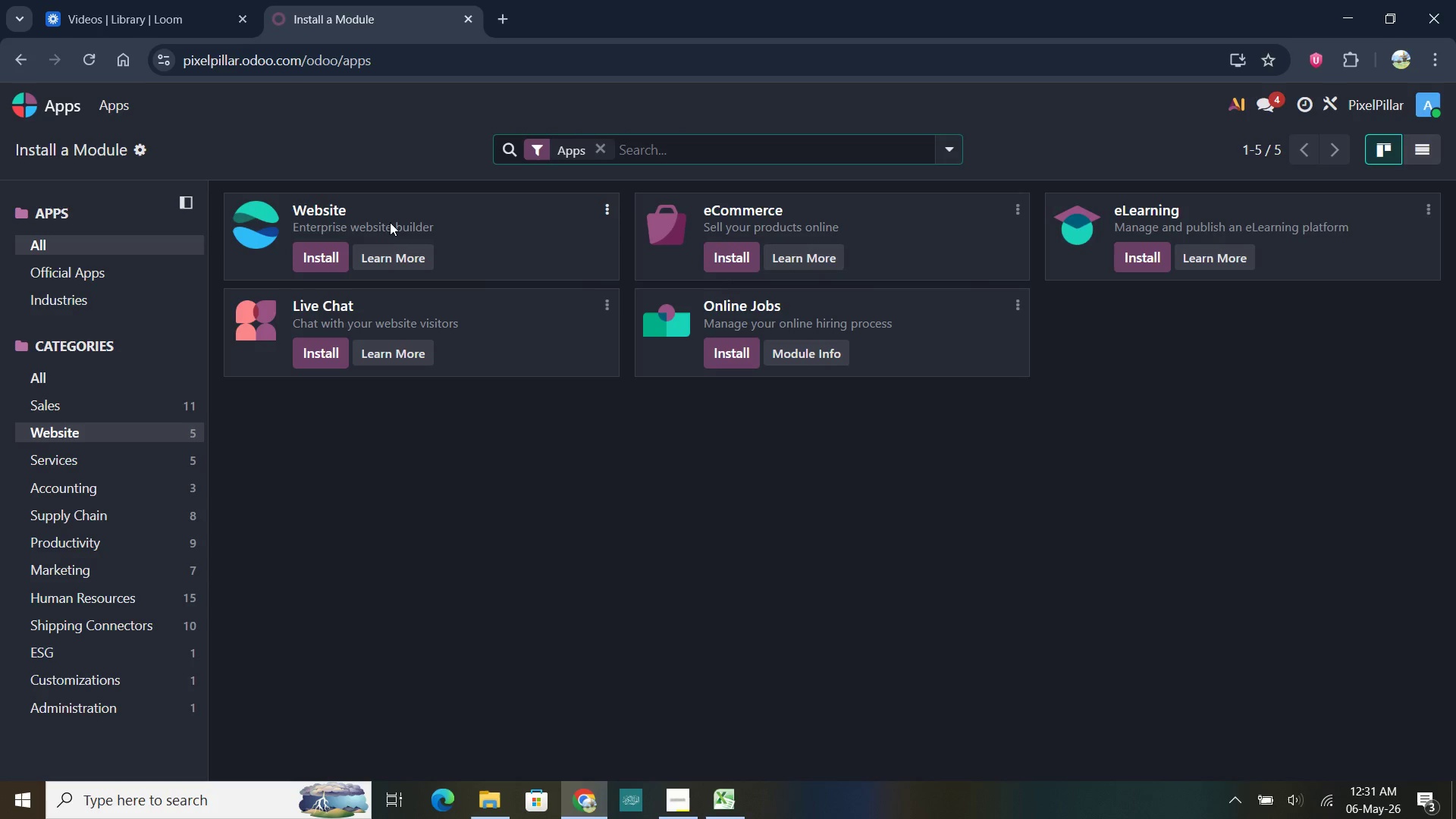 
left_click([390, 222])
 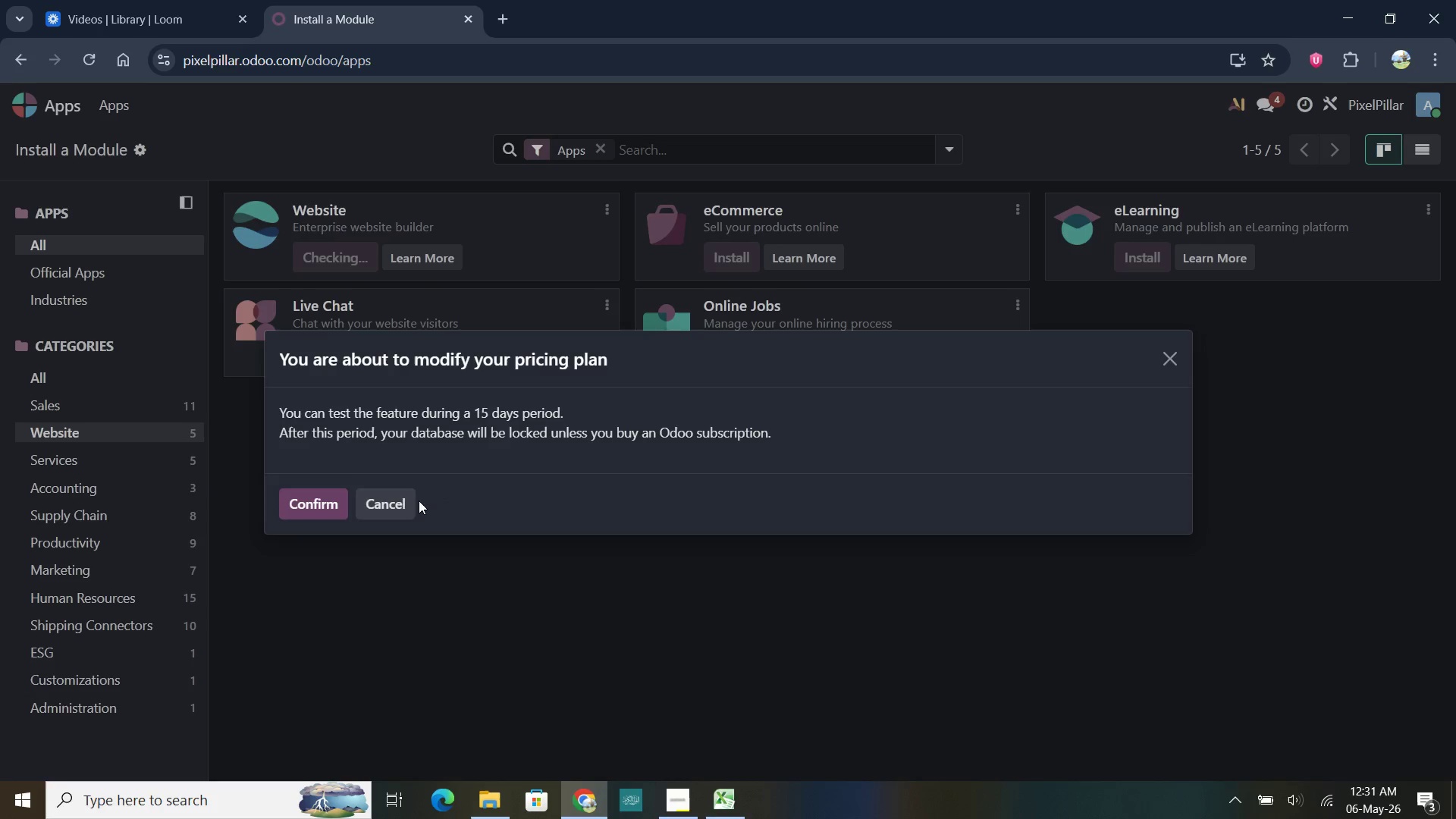 
left_click([334, 509])
 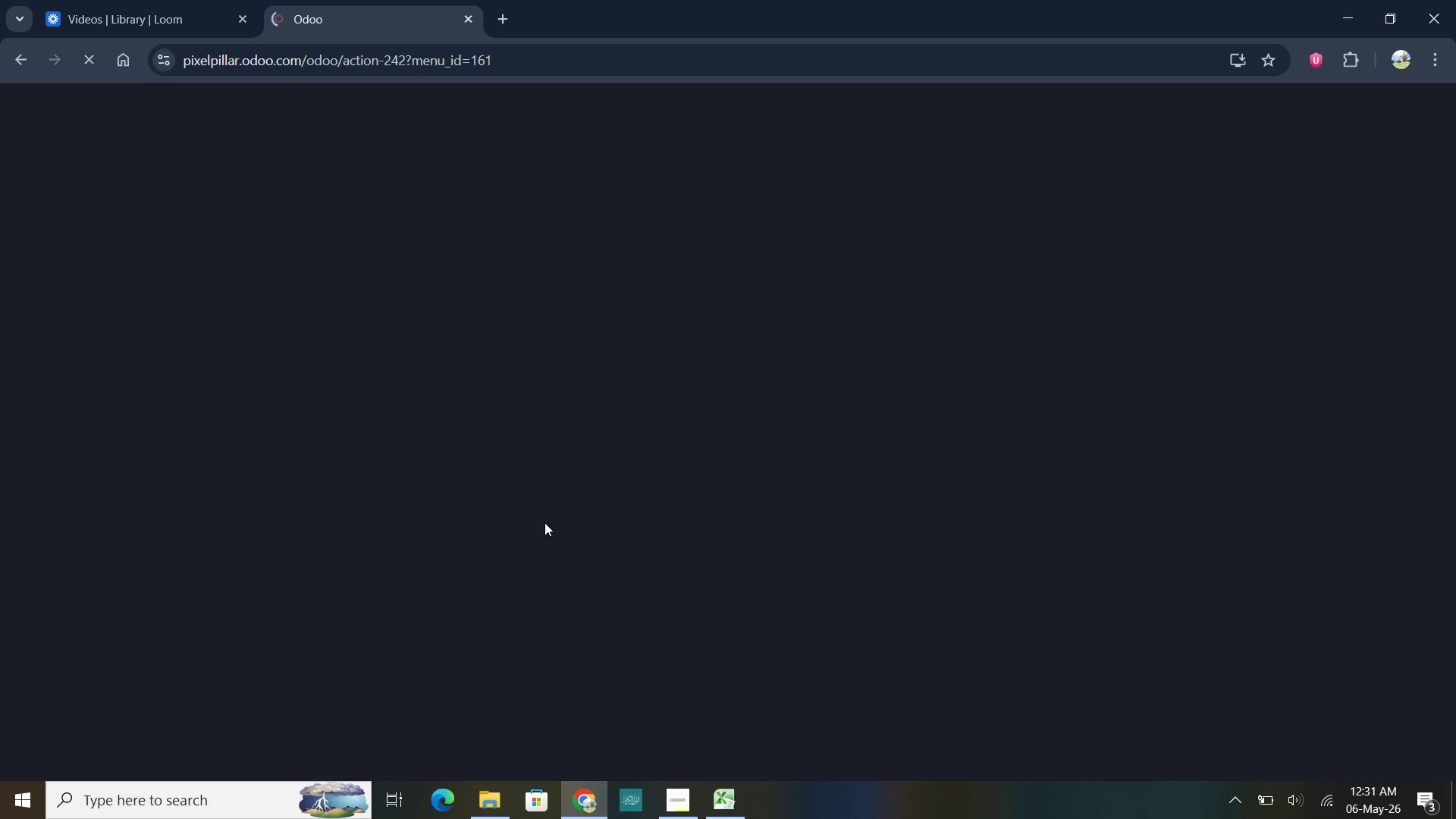 
wait(20.08)
 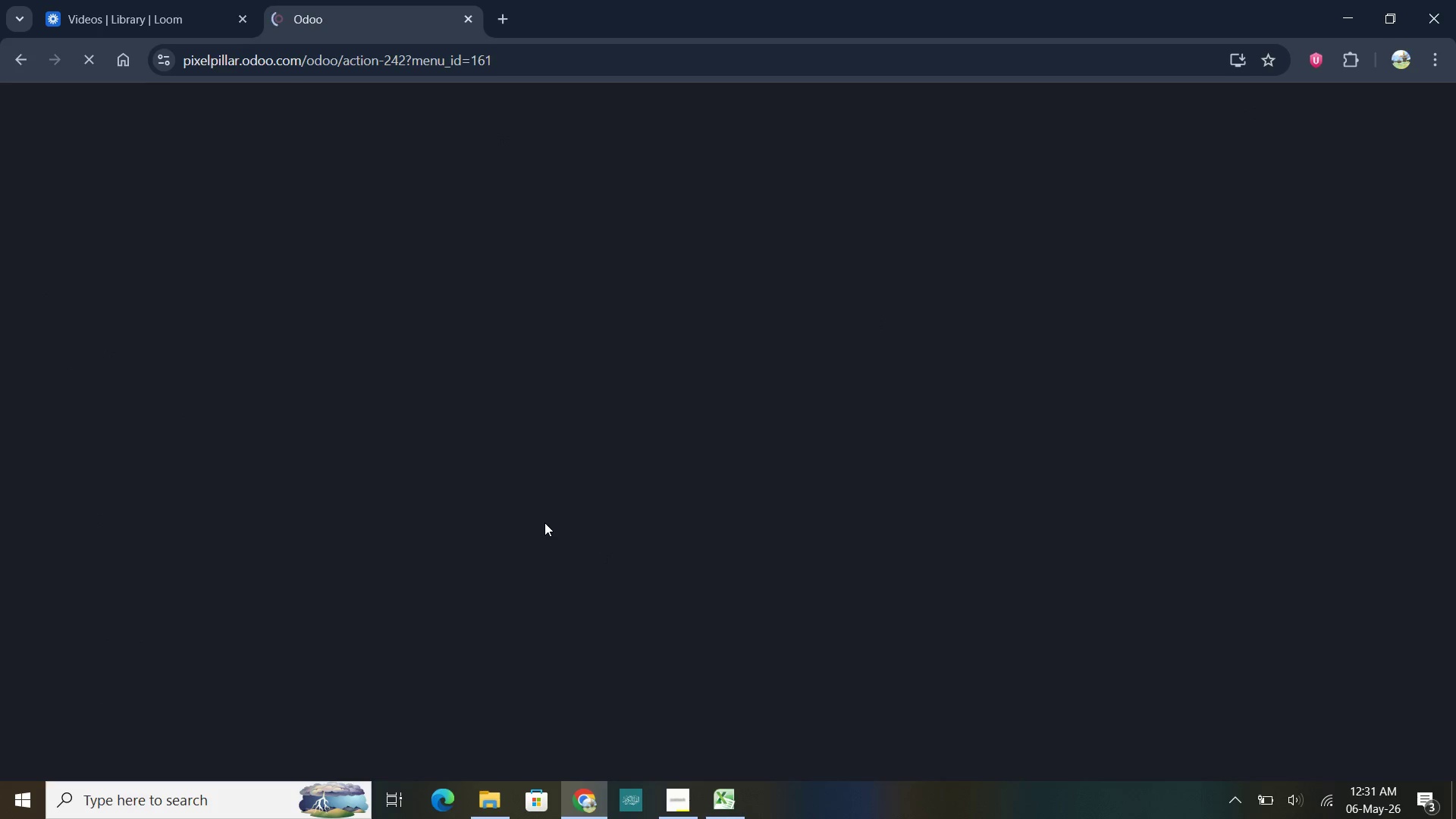 
left_click([689, 794])